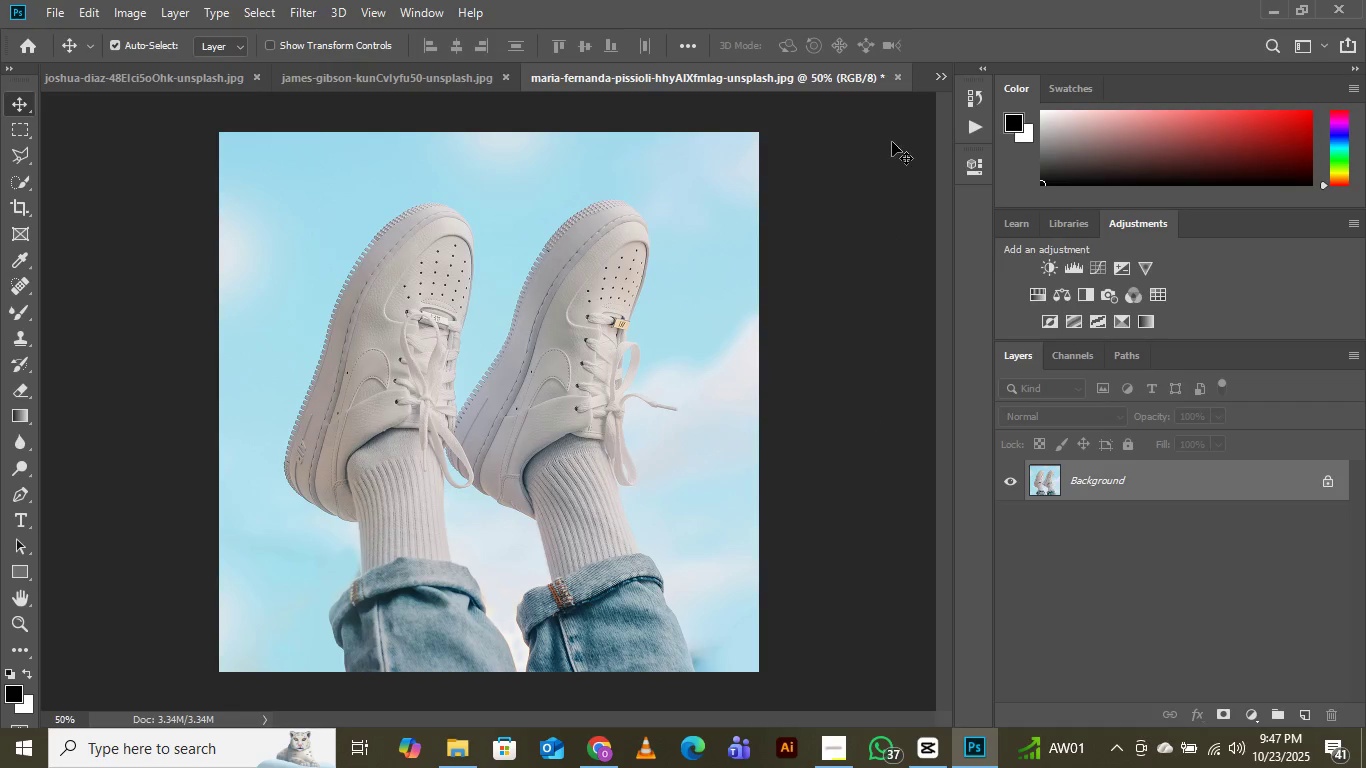 
wait(6.19)
 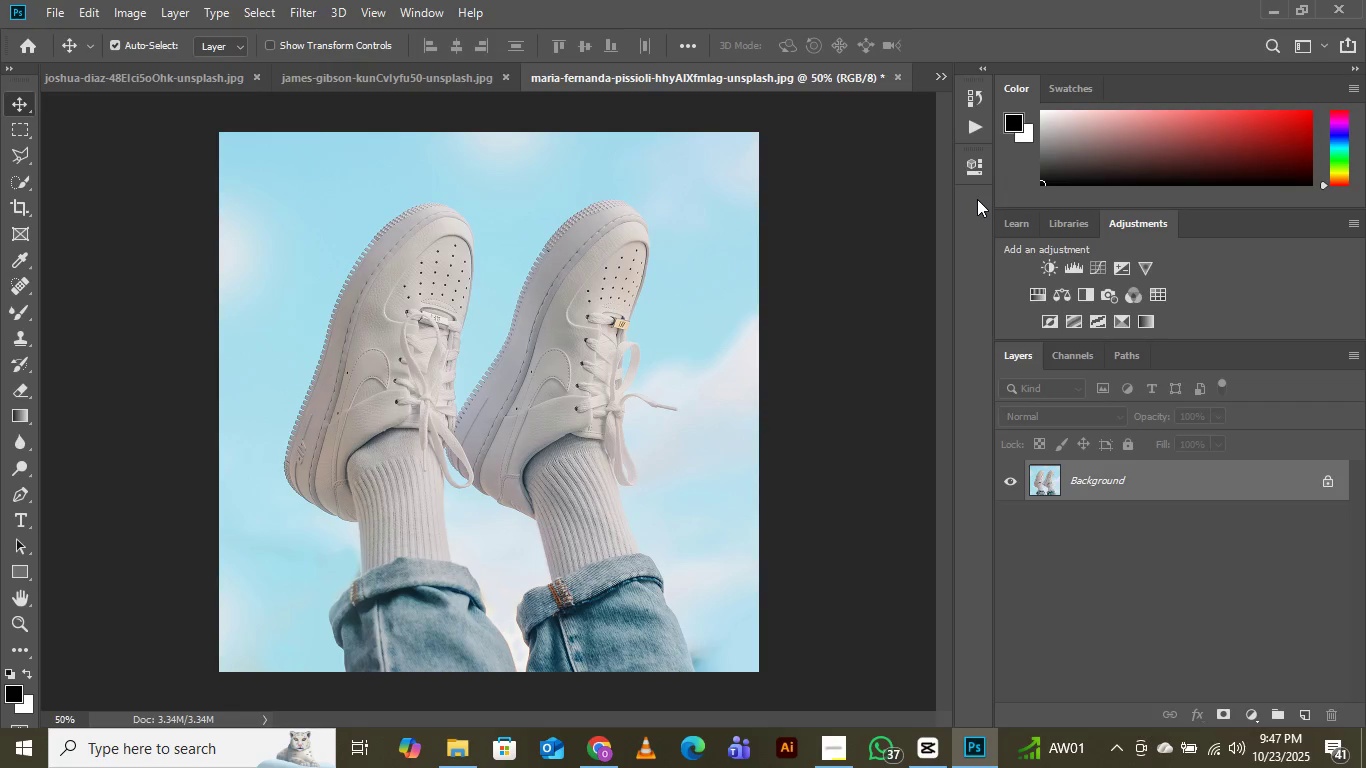 
left_click([949, 81])
 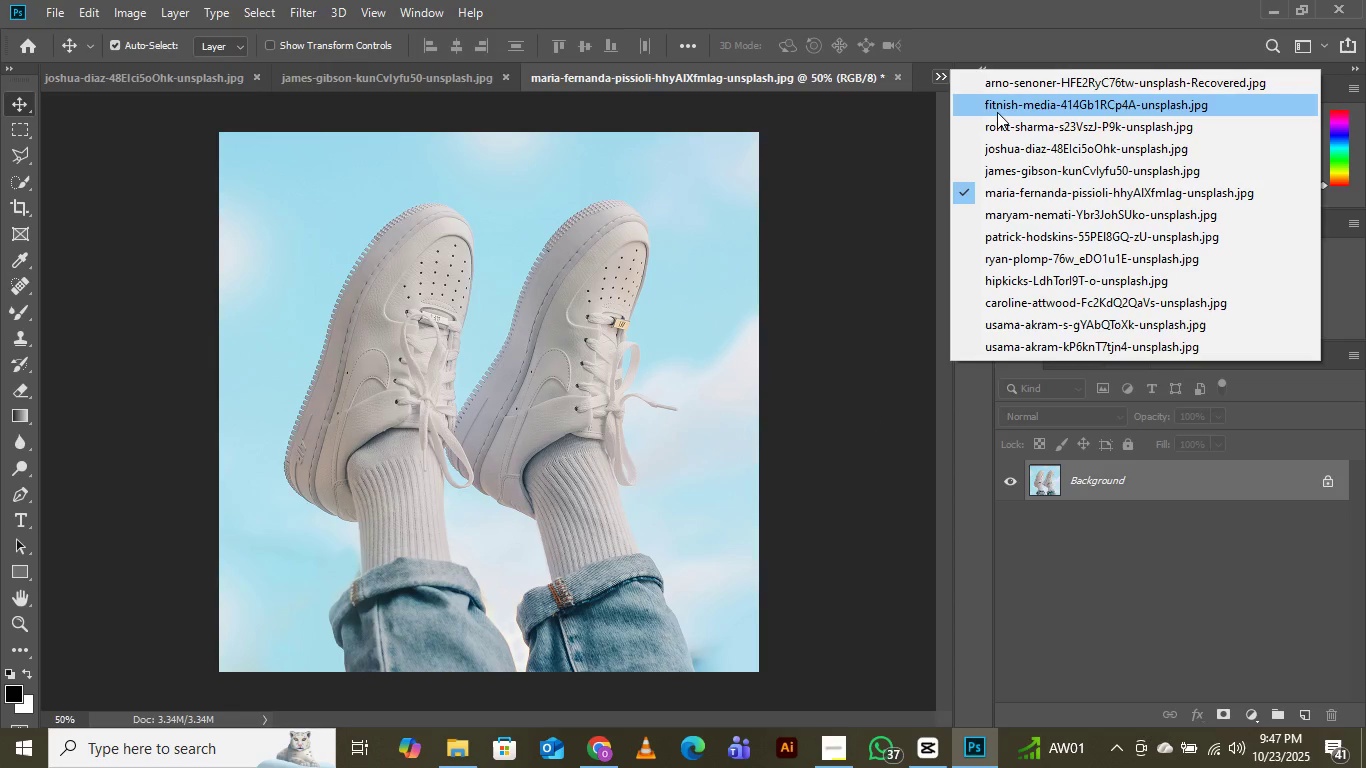 
left_click([997, 112])
 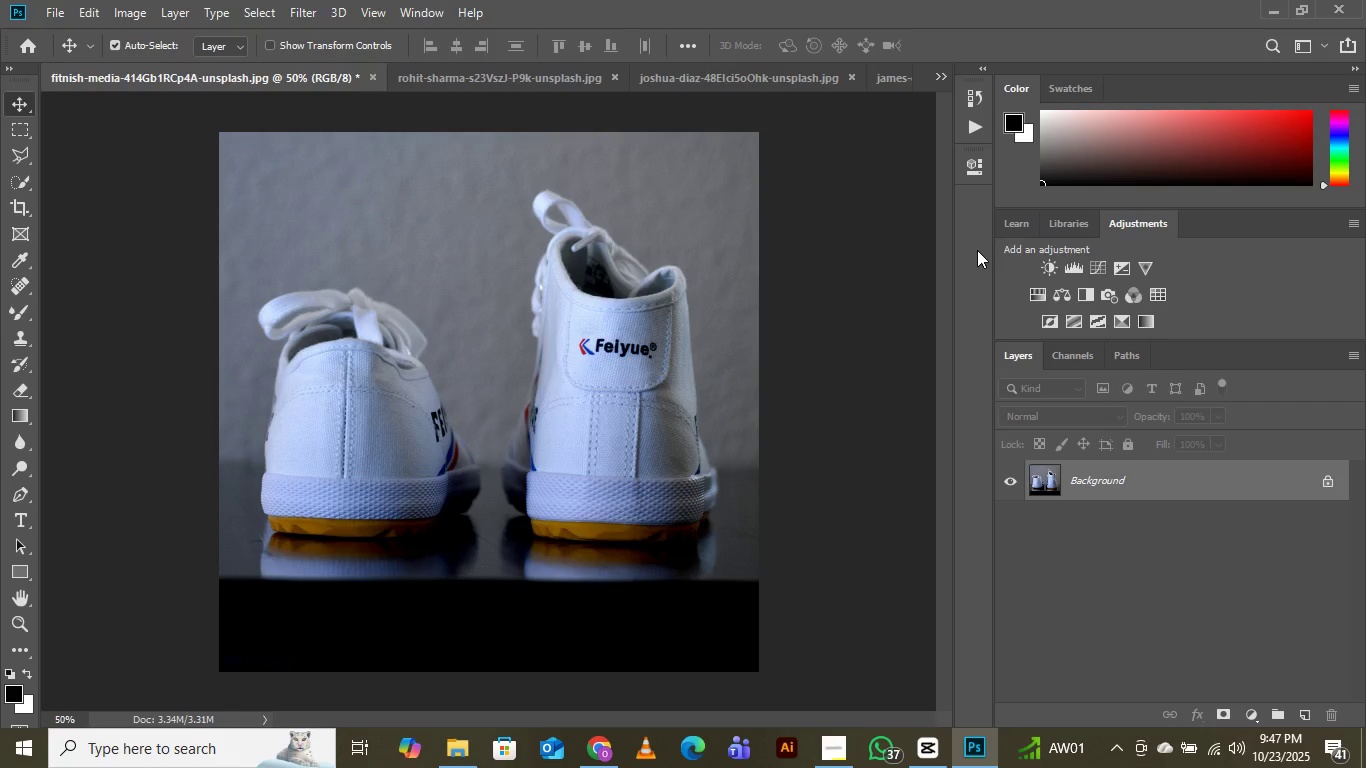 
wait(15.54)
 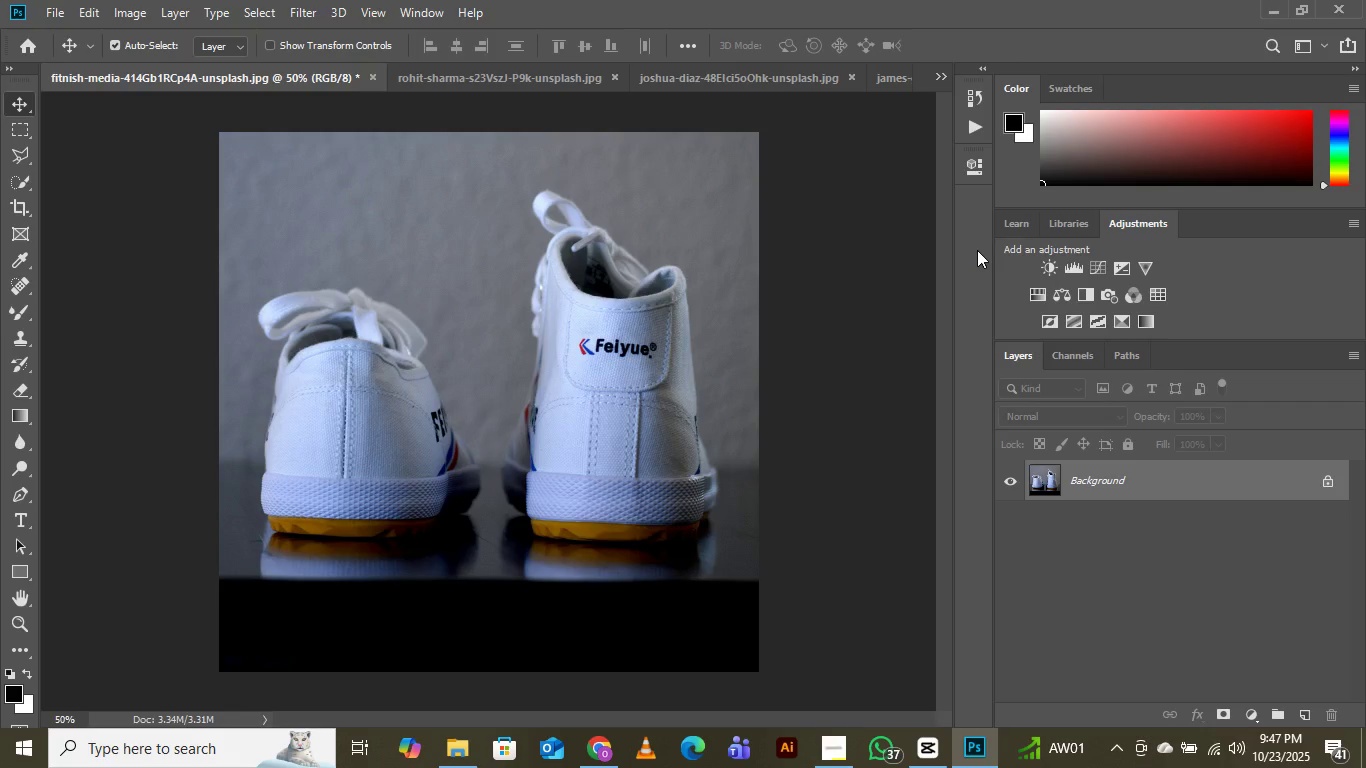 
left_click([938, 77])
 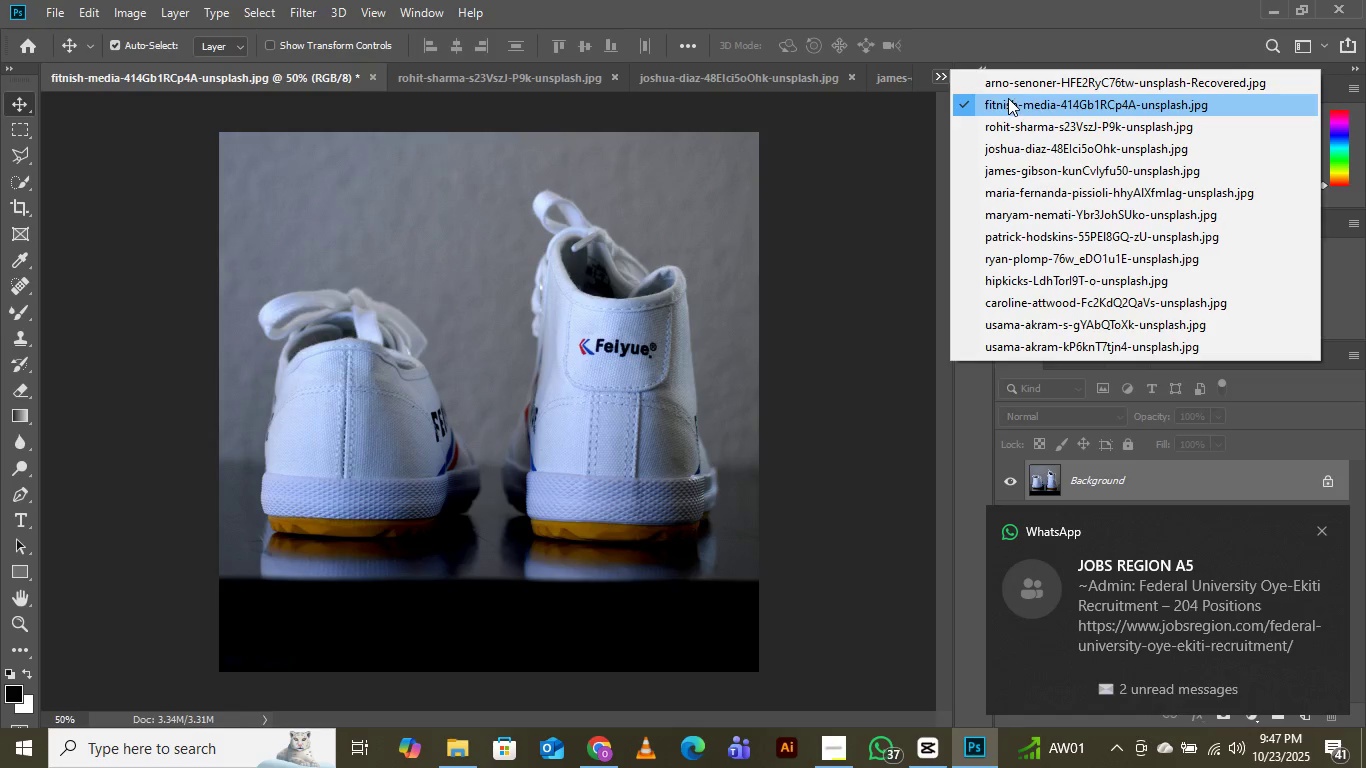 
left_click([1008, 98])
 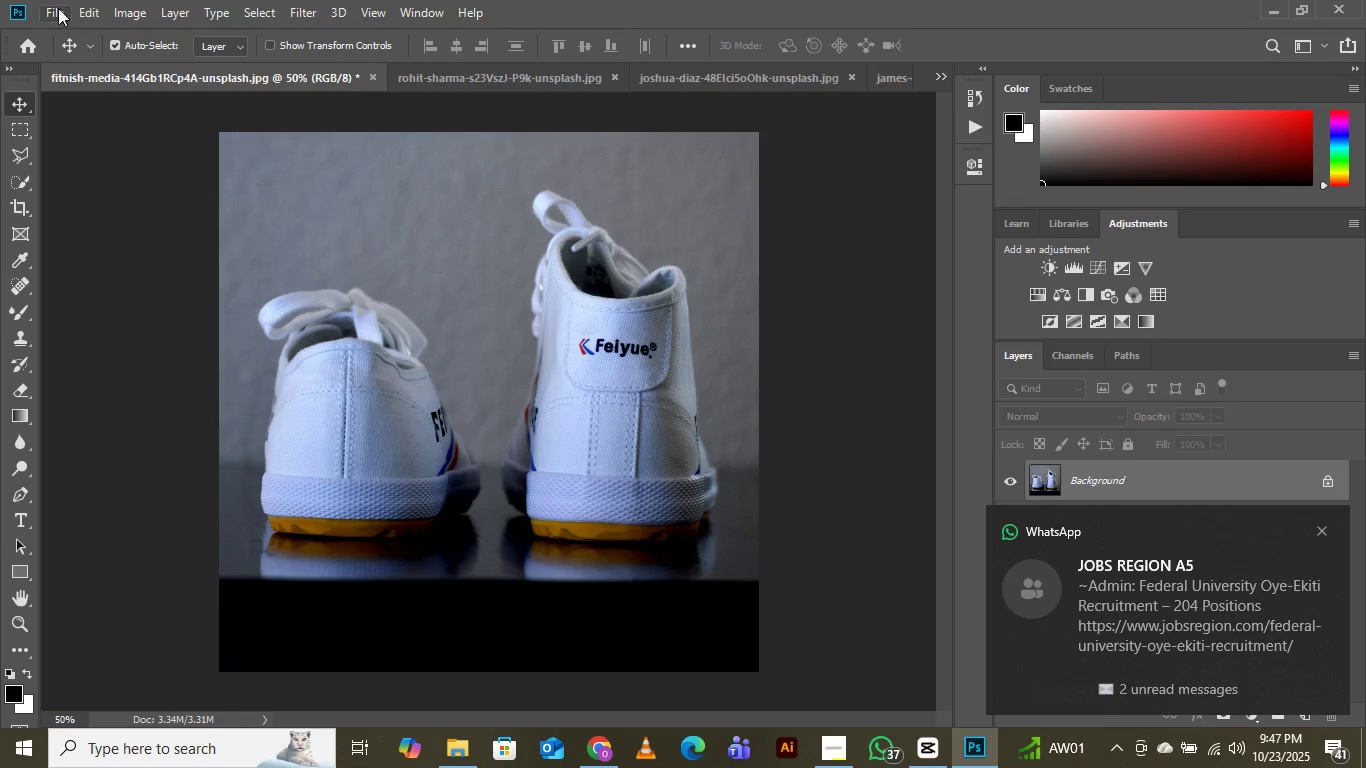 
left_click([46, 6])
 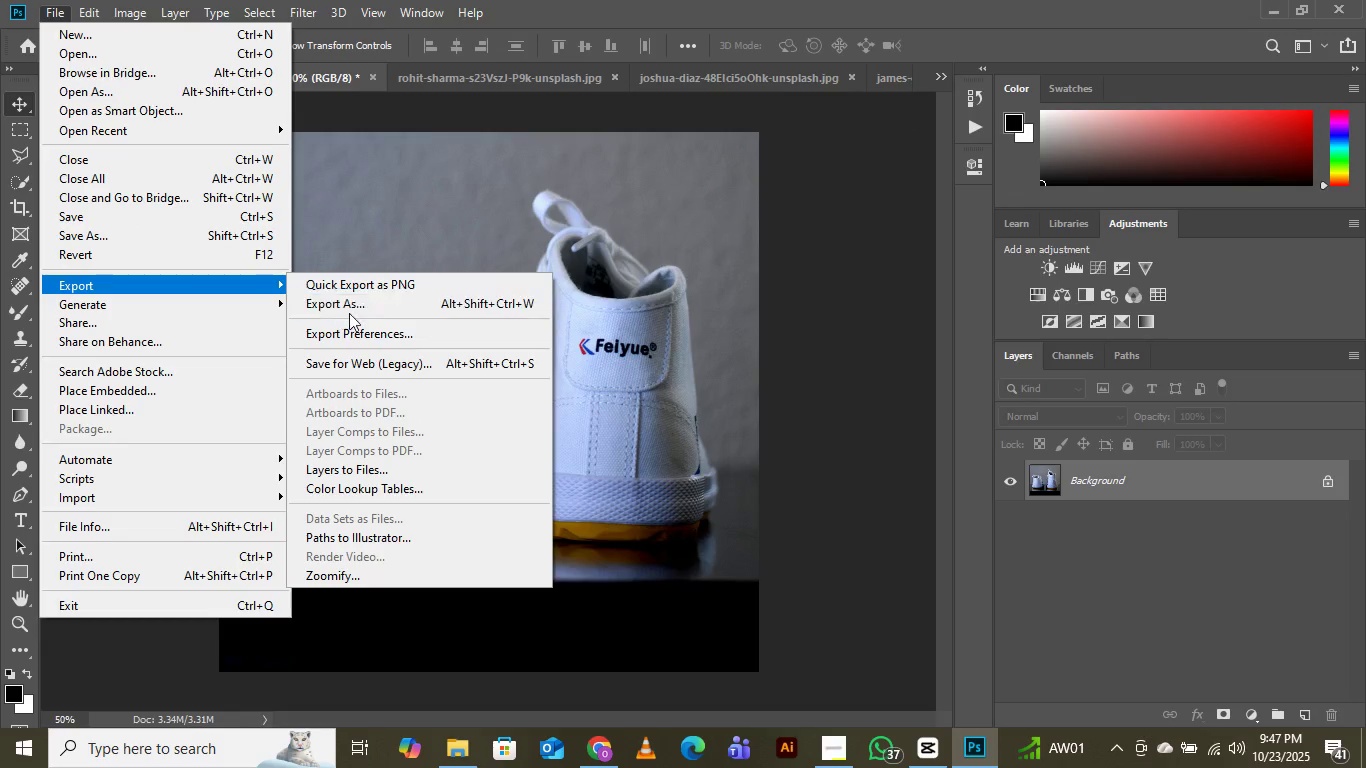 
left_click([351, 307])
 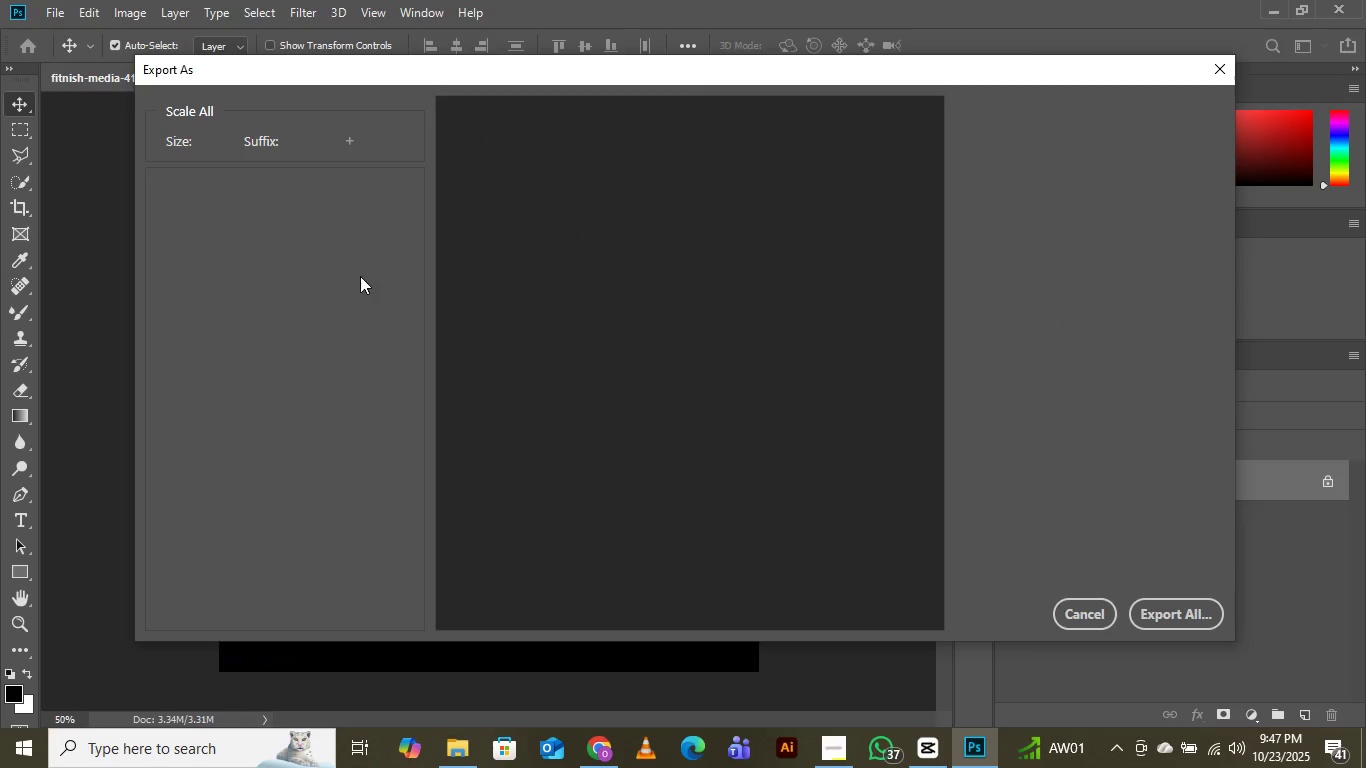 
mouse_move([384, 247])
 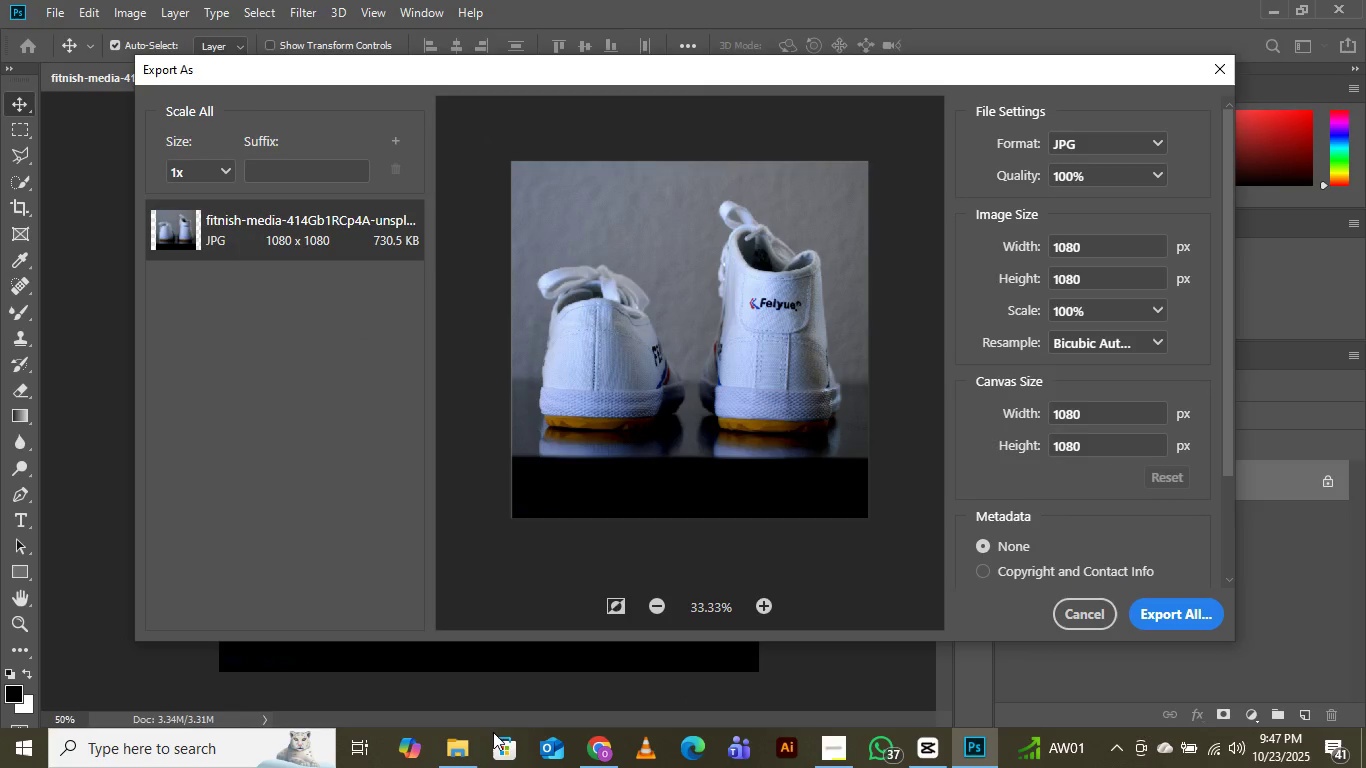 
left_click([454, 762])
 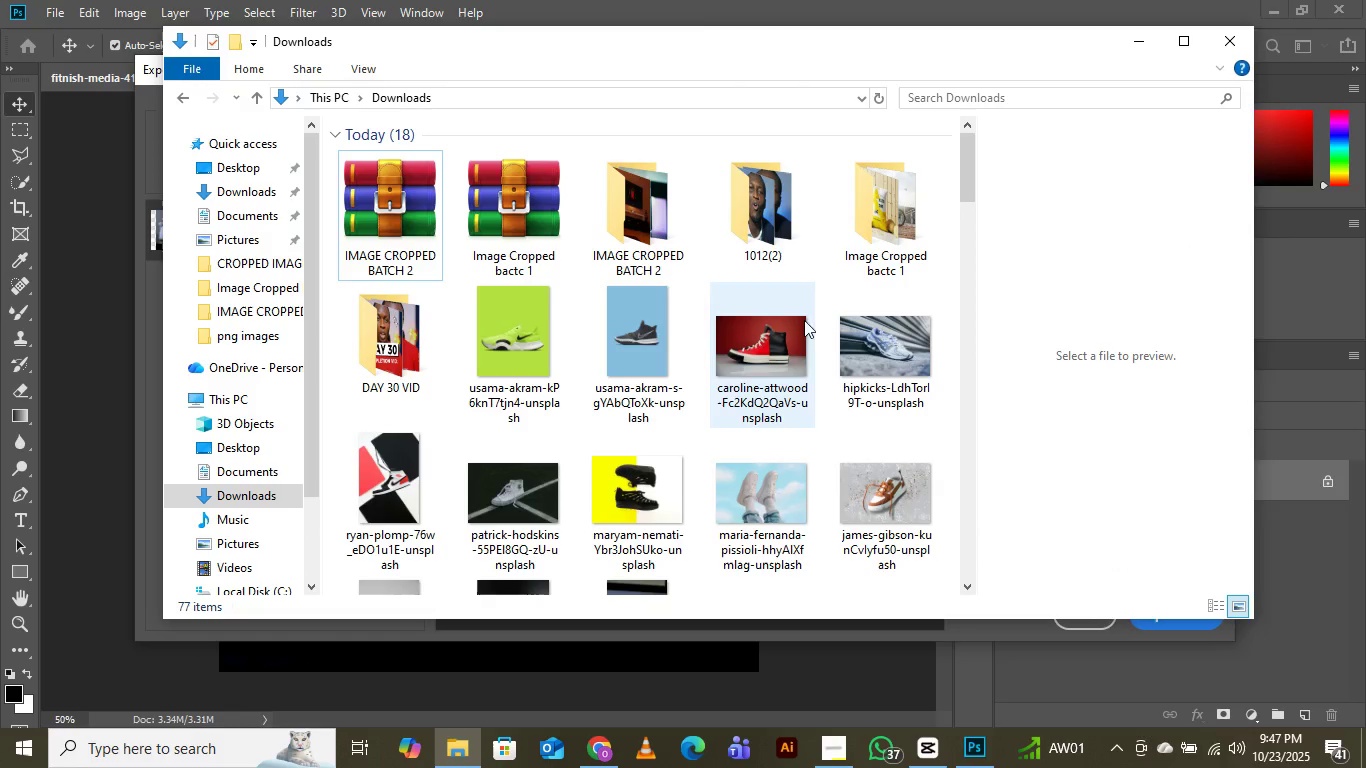 
scroll: coordinate [814, 362], scroll_direction: up, amount: 4.0
 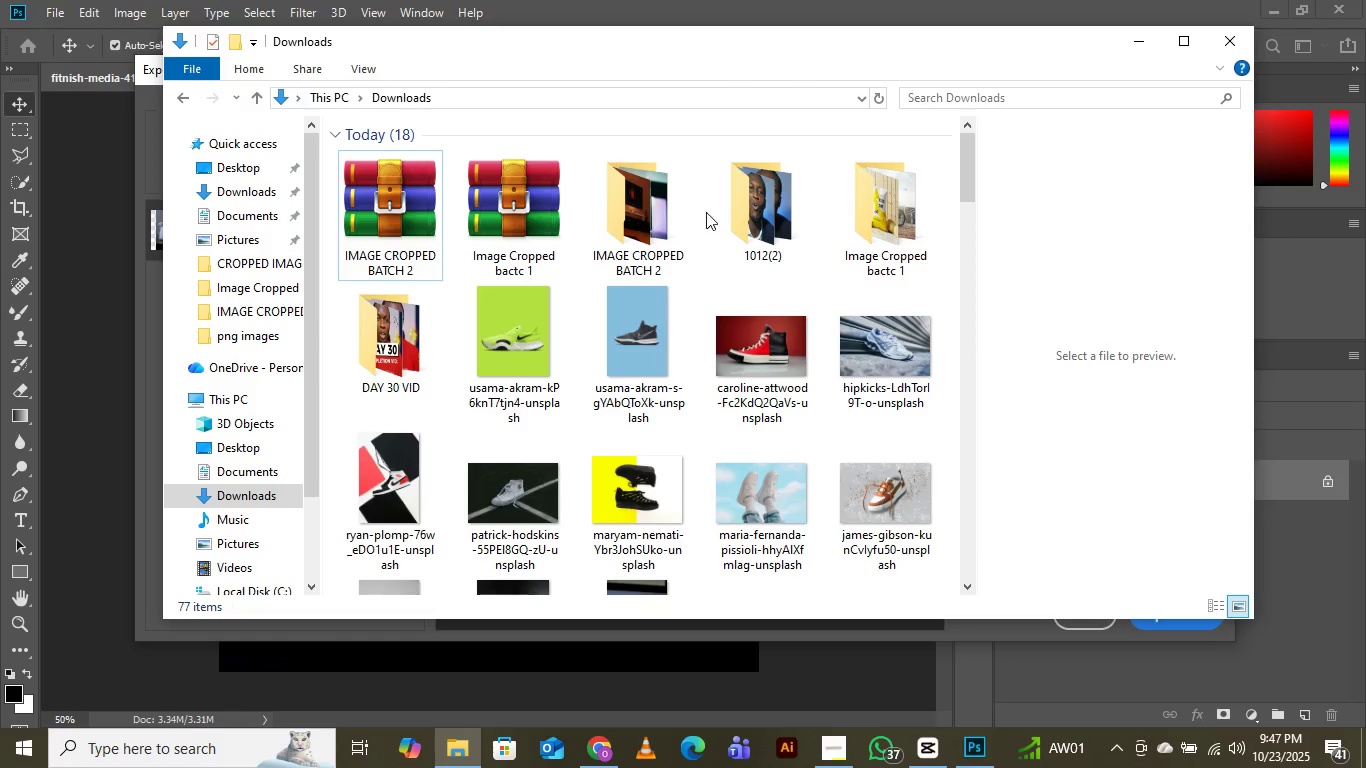 
right_click([708, 207])
 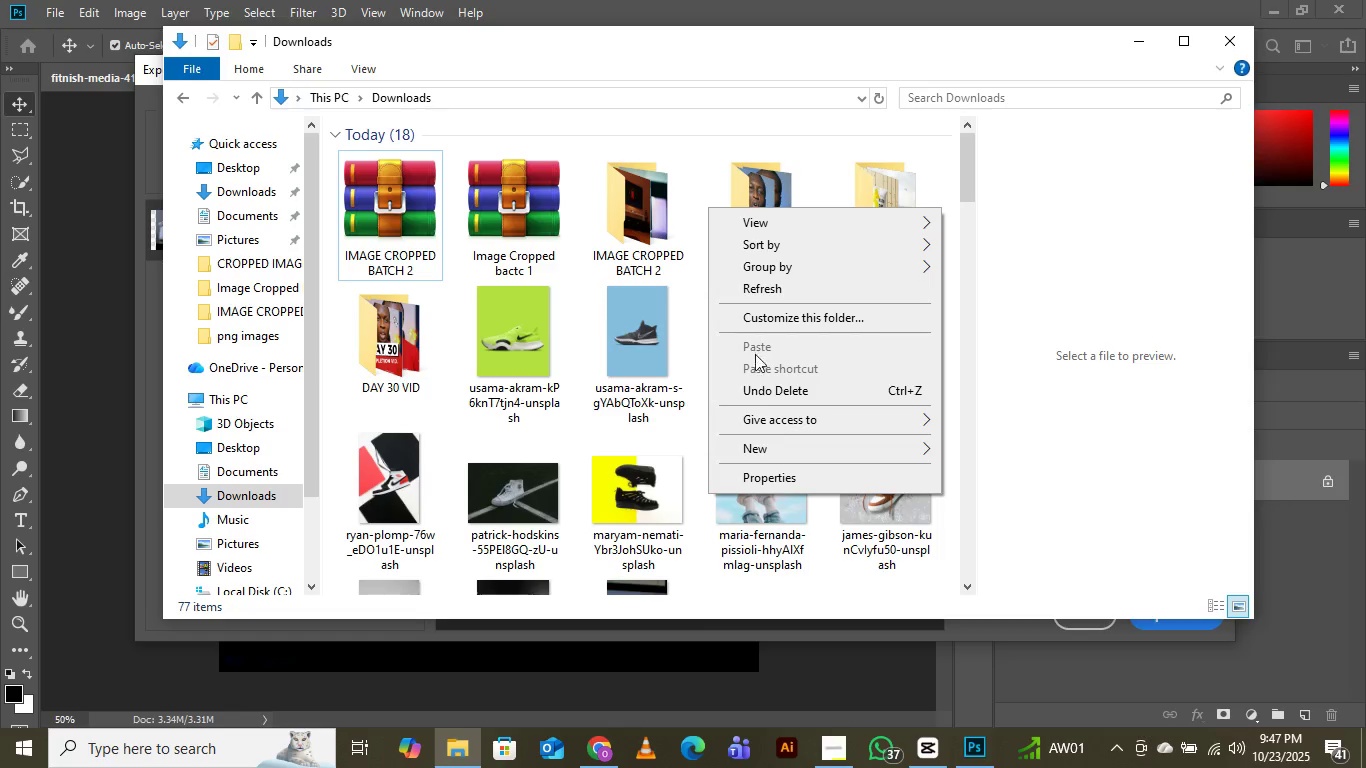 
mouse_move([782, 447])
 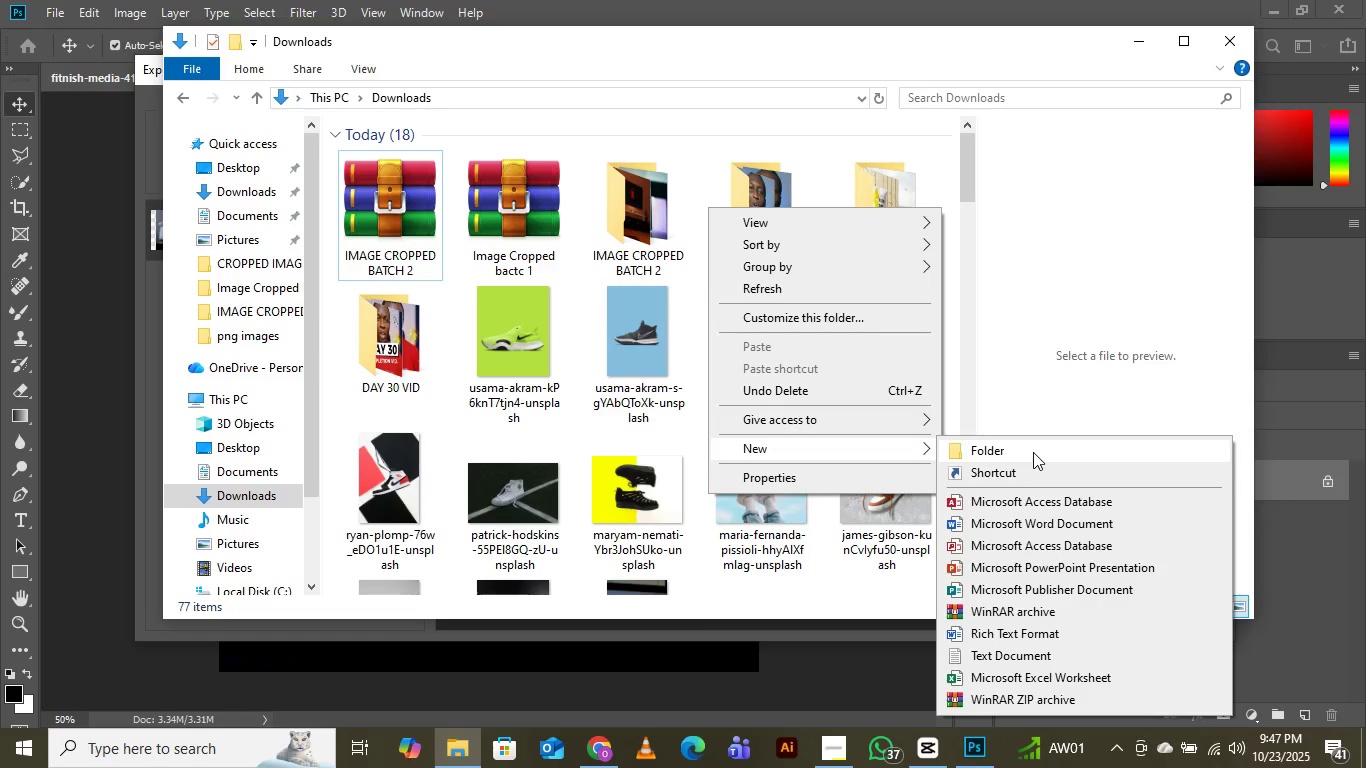 
left_click([1030, 452])
 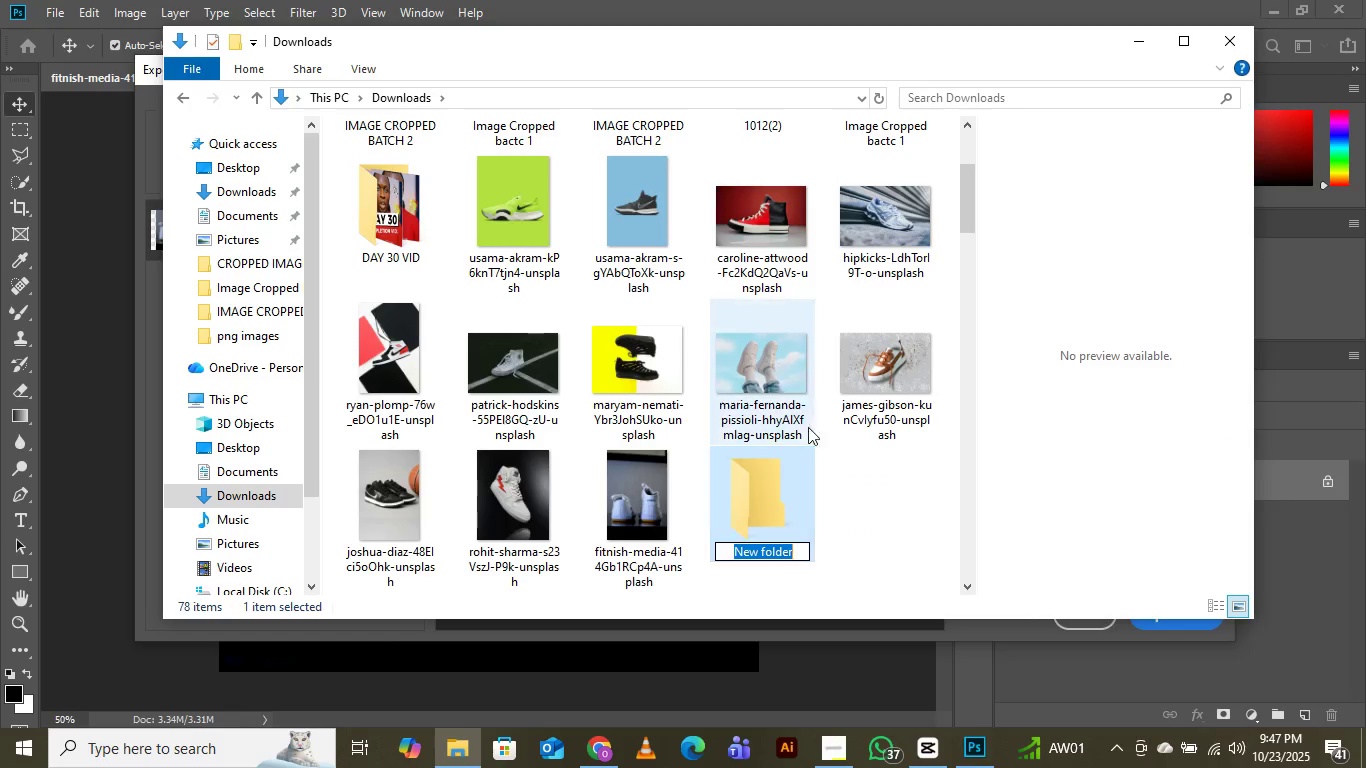 
scroll: coordinate [739, 321], scroll_direction: up, amount: 5.0
 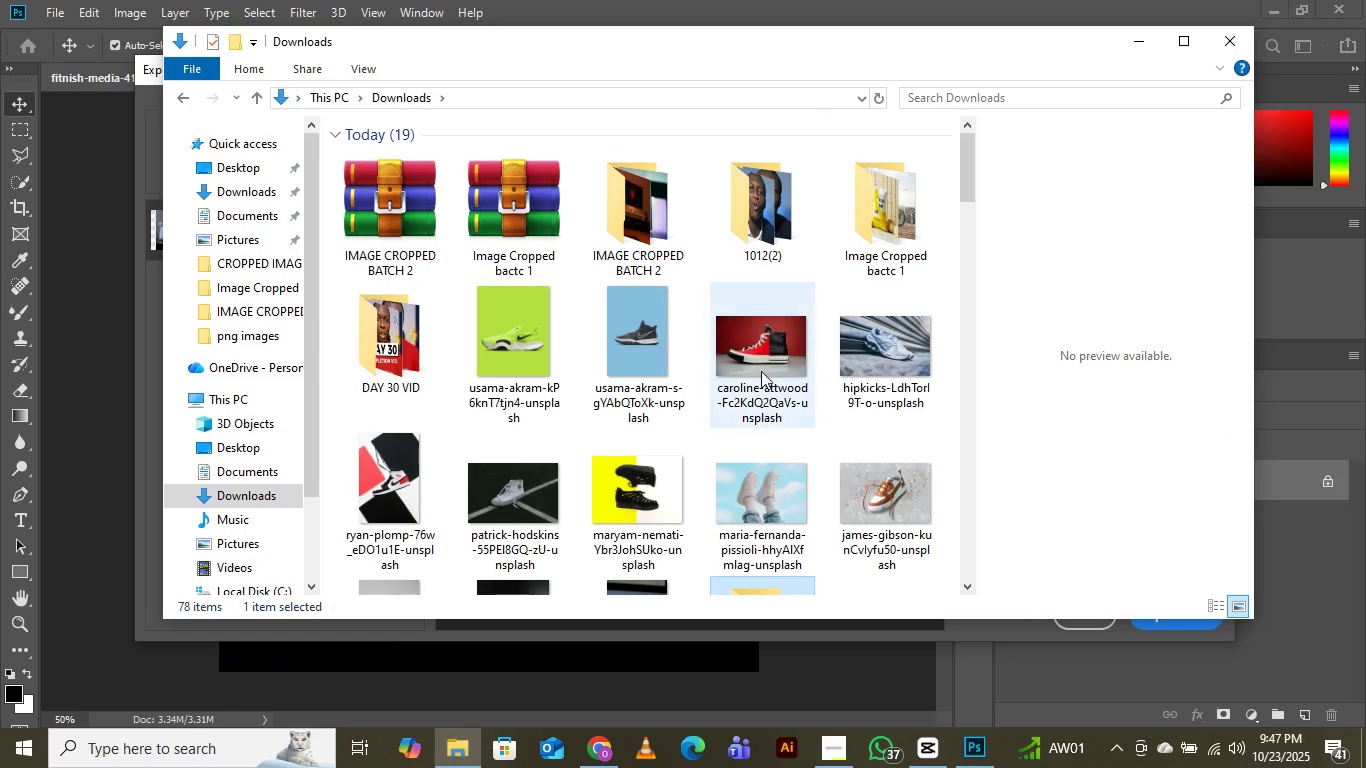 
scroll: coordinate [778, 410], scroll_direction: down, amount: 1.0
 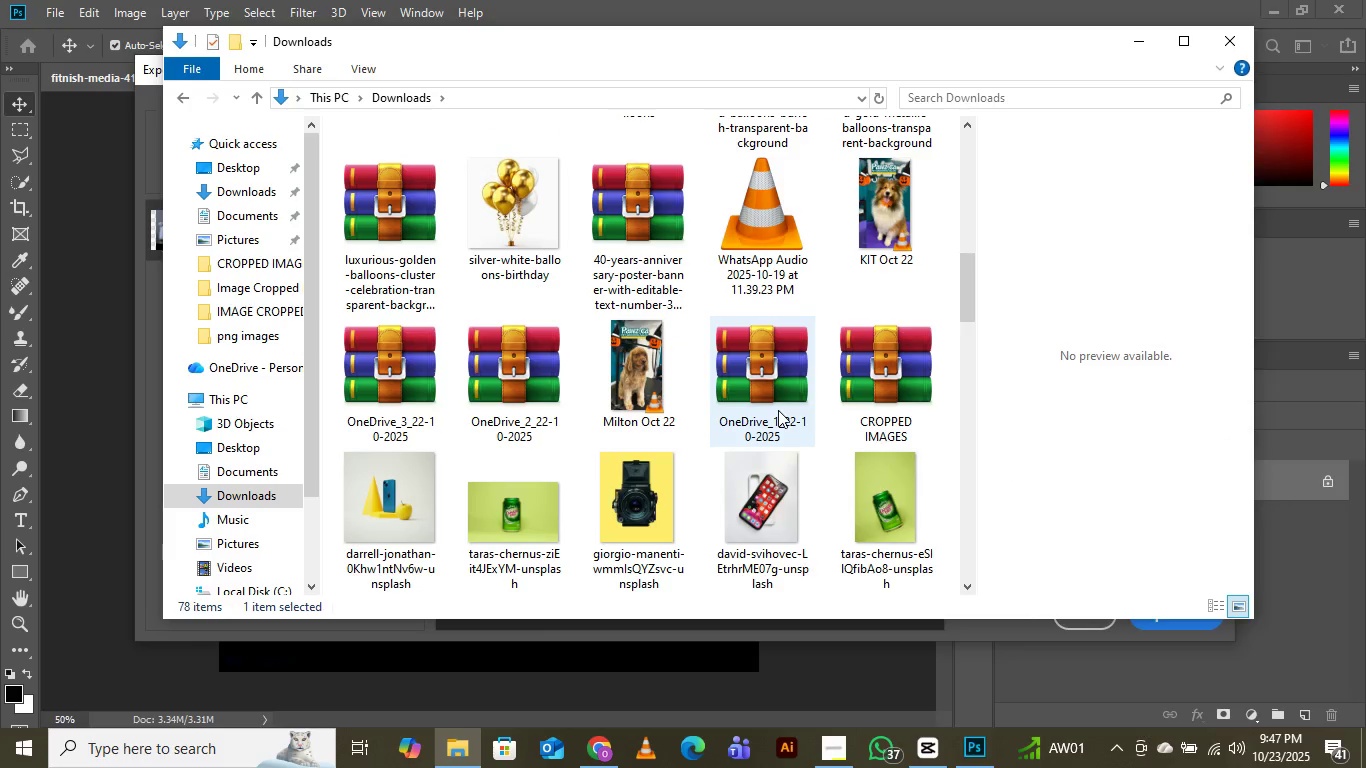 
scroll: coordinate [775, 350], scroll_direction: up, amount: 4.0
 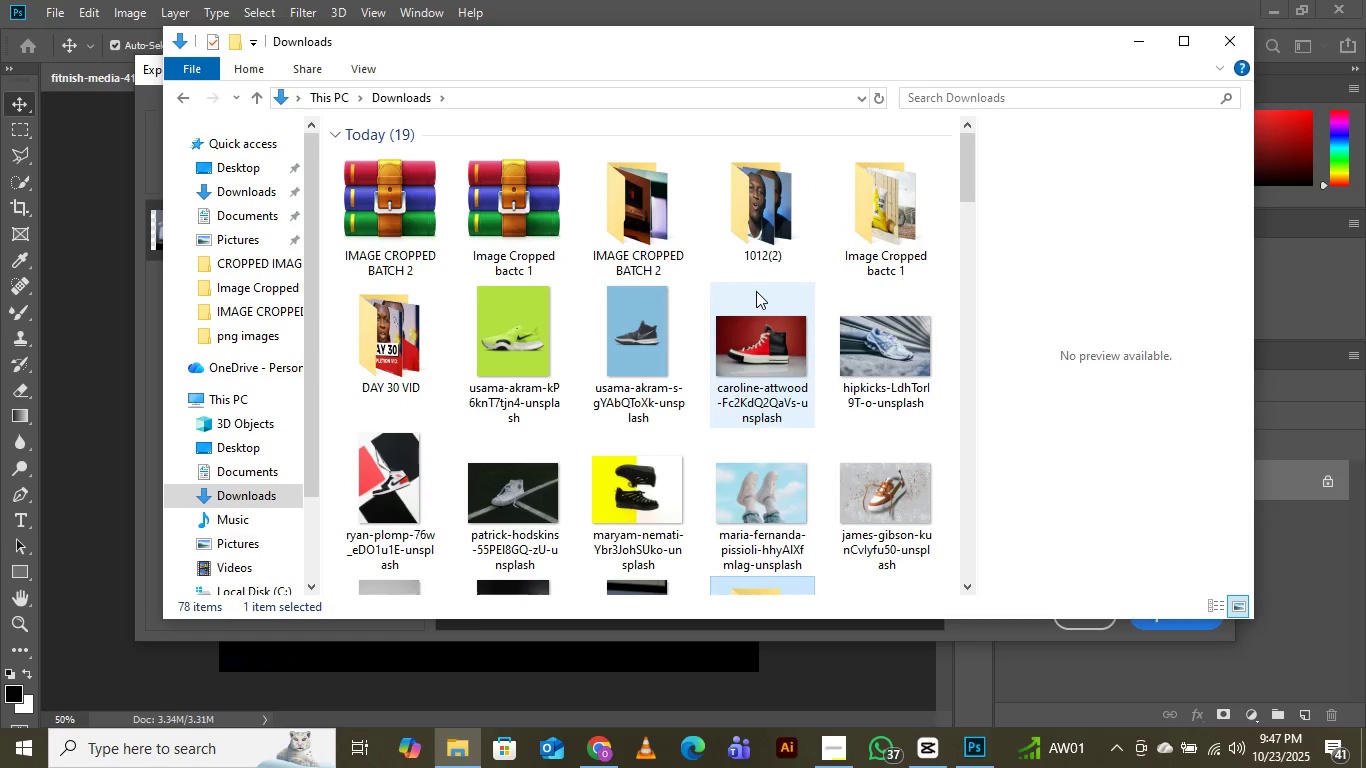 
scroll: coordinate [756, 291], scroll_direction: down, amount: 4.0
 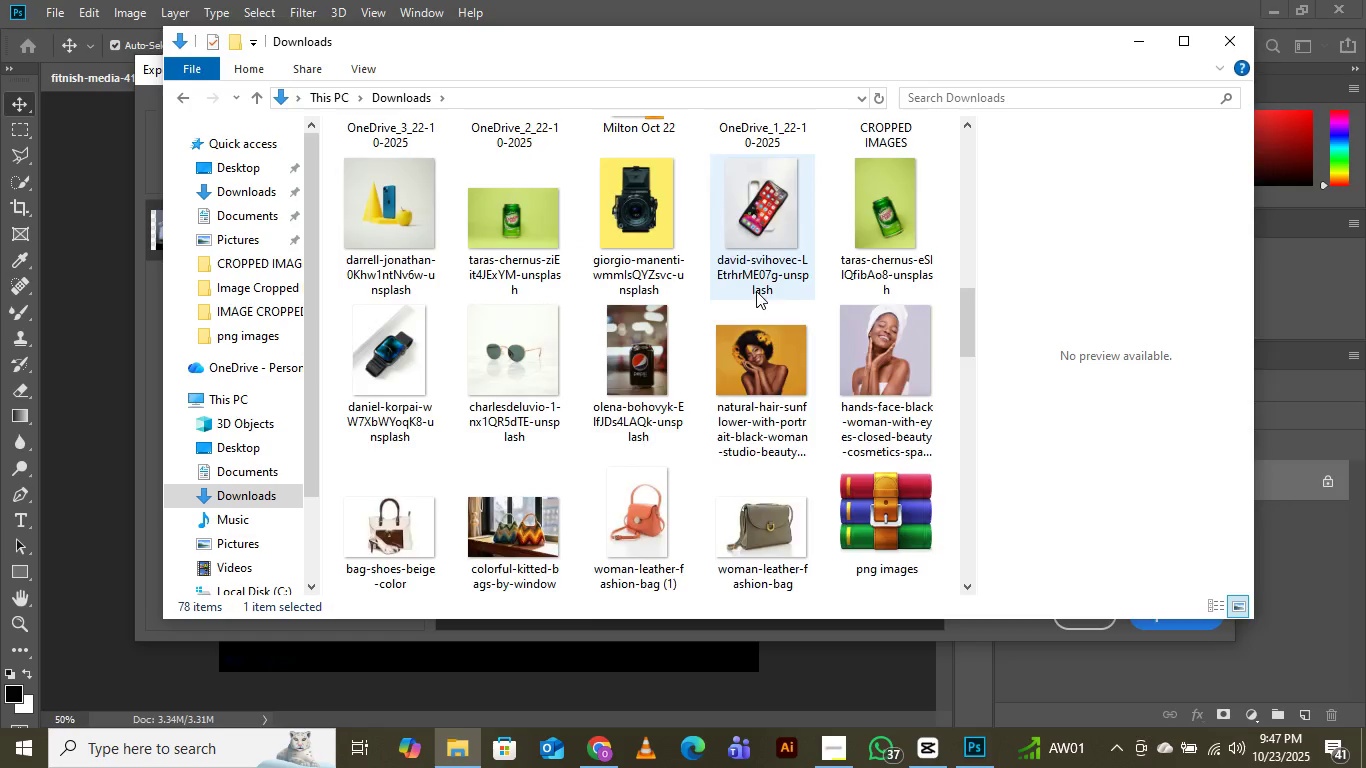 
scroll: coordinate [756, 291], scroll_direction: up, amount: 4.0
 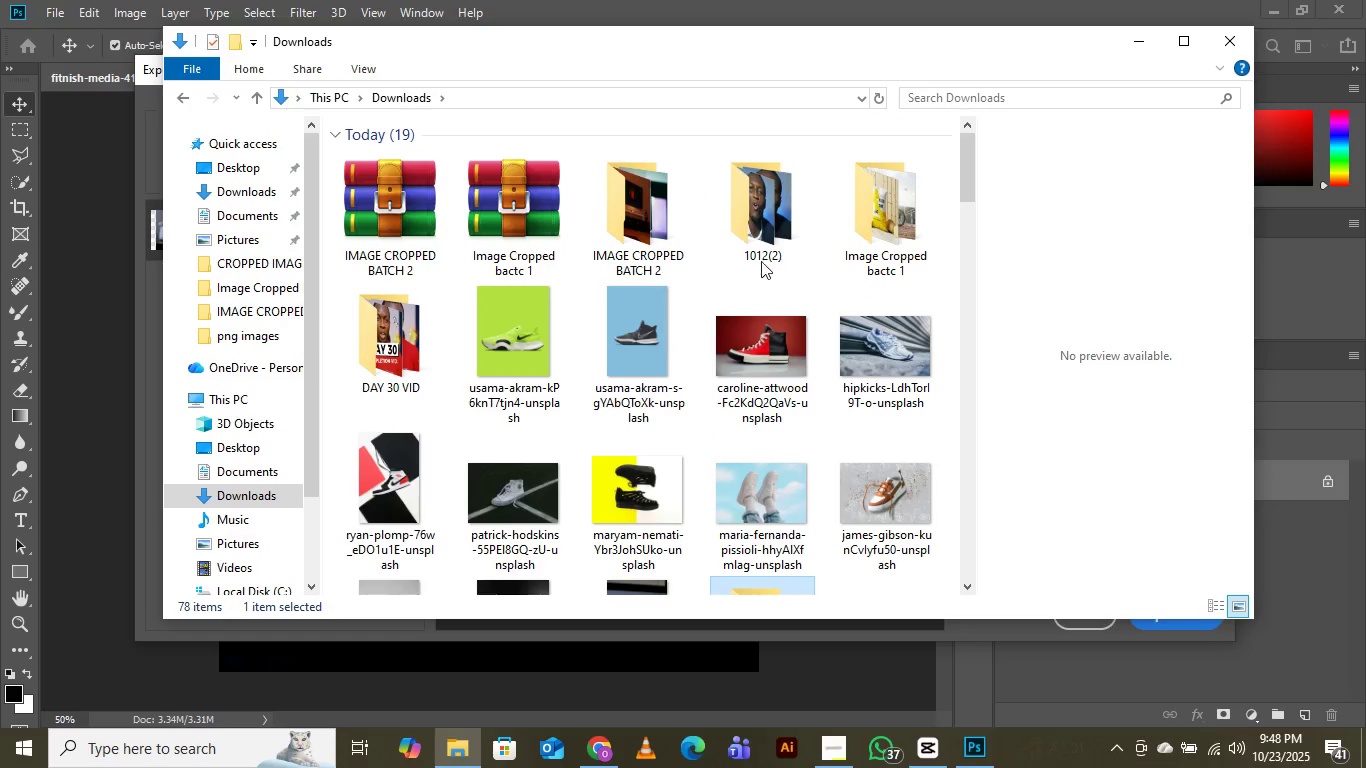 
scroll: coordinate [579, 359], scroll_direction: down, amount: 2.0
 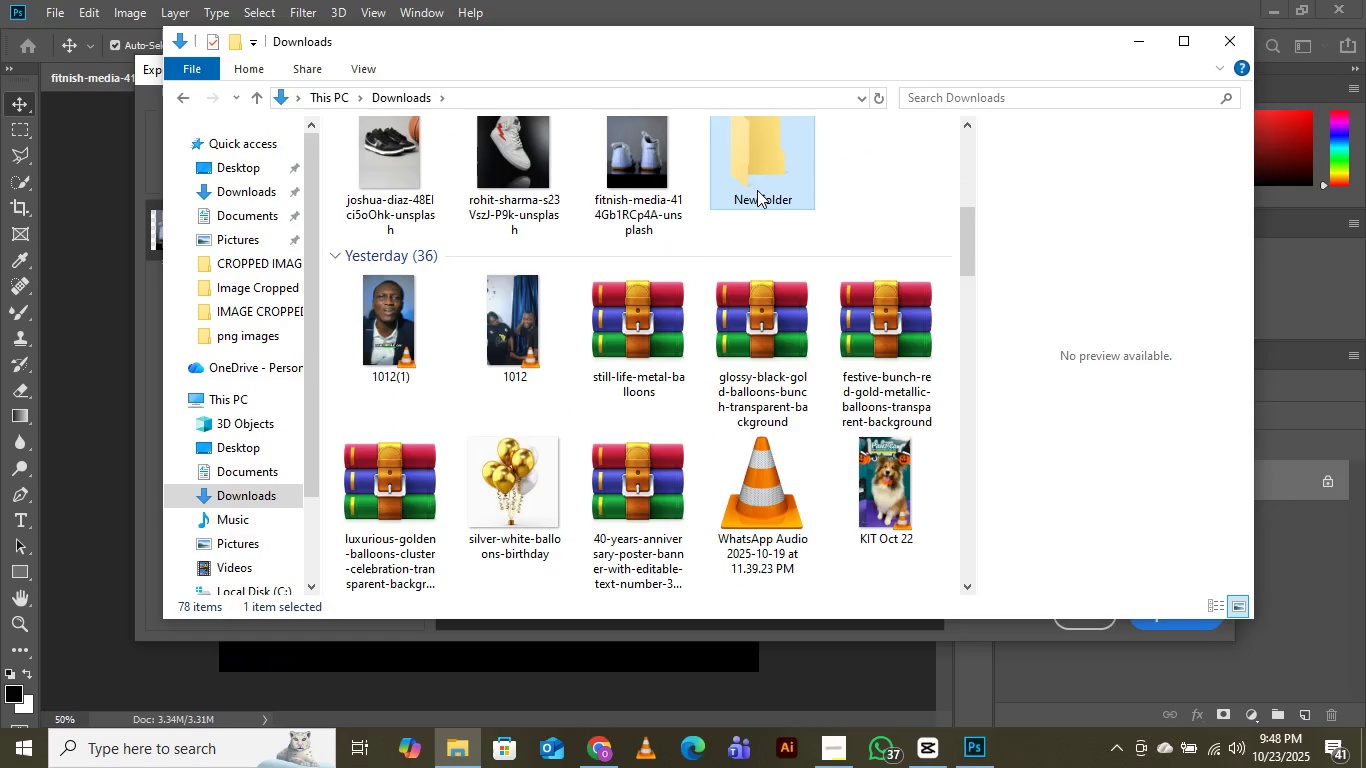 
right_click([757, 181])
 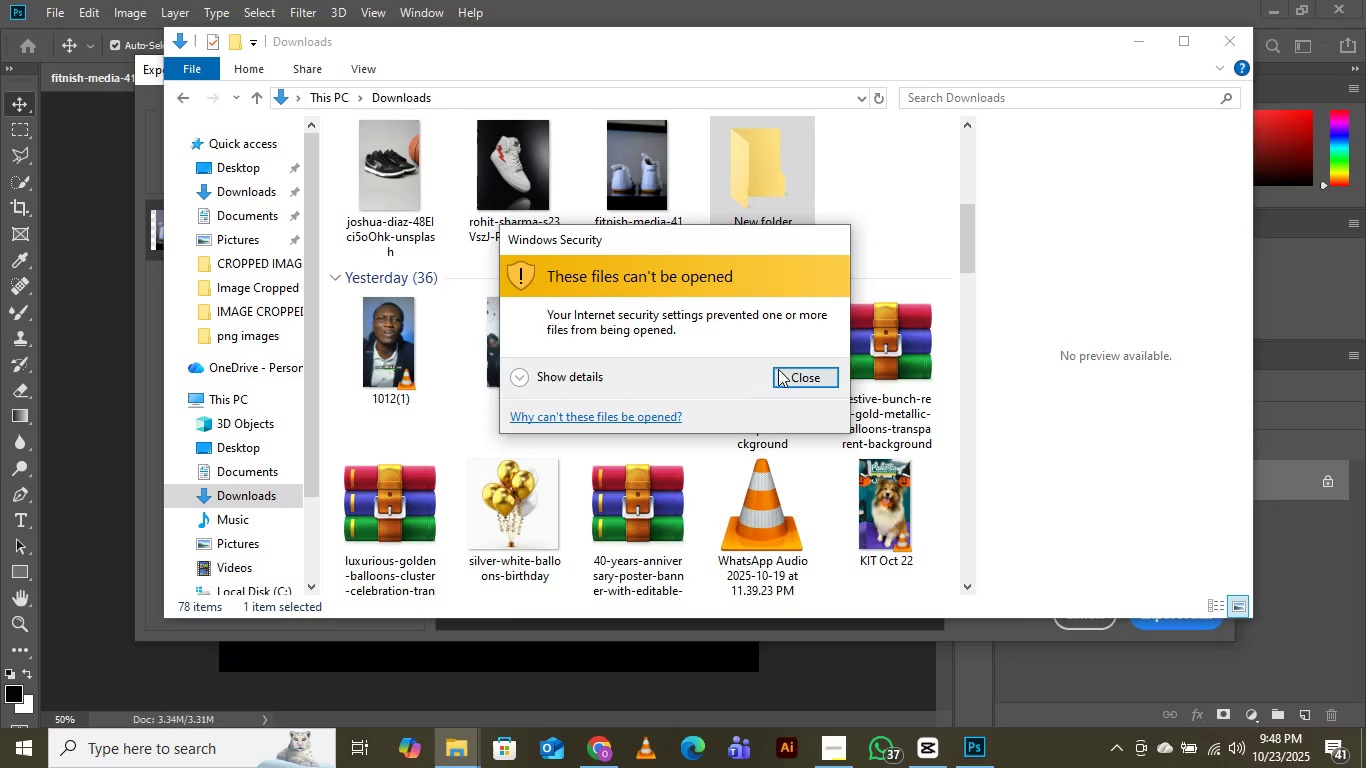 
left_click([789, 376])
 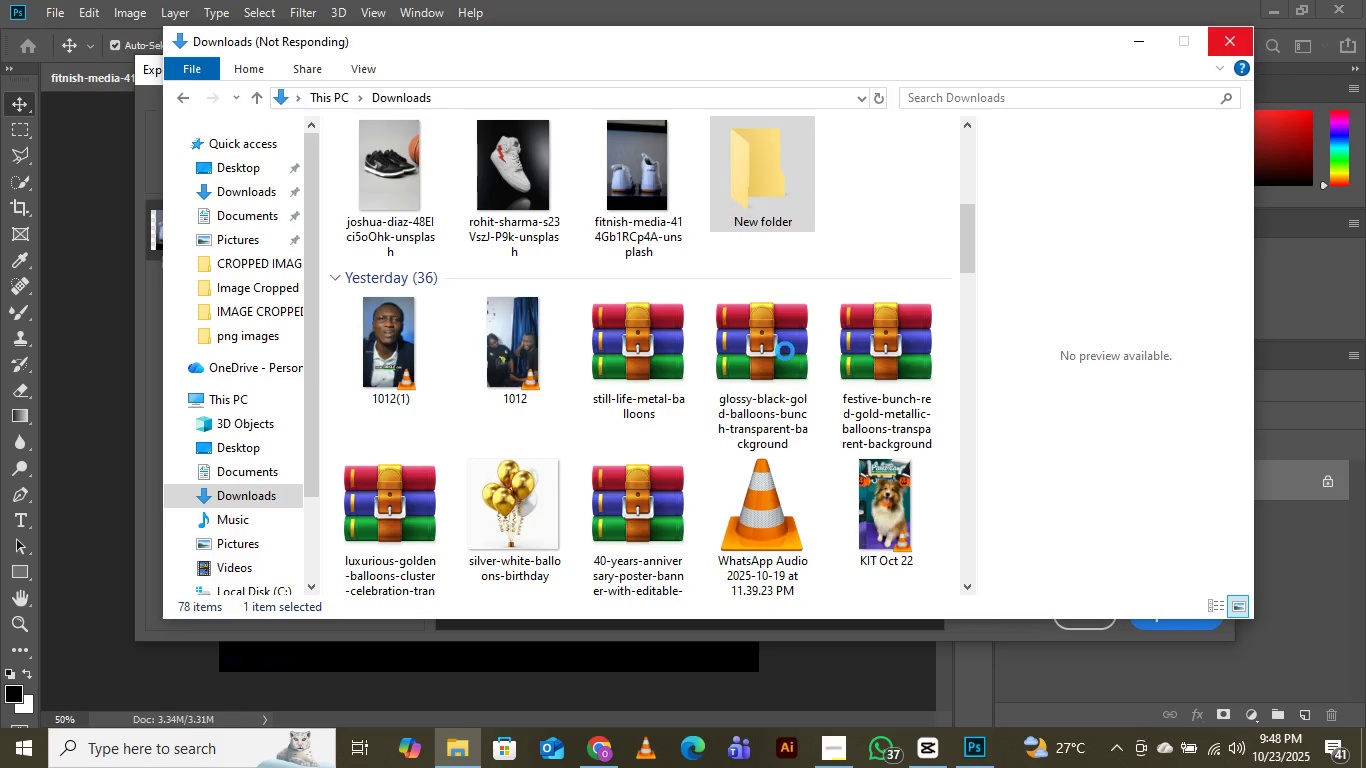 
wait(13.92)
 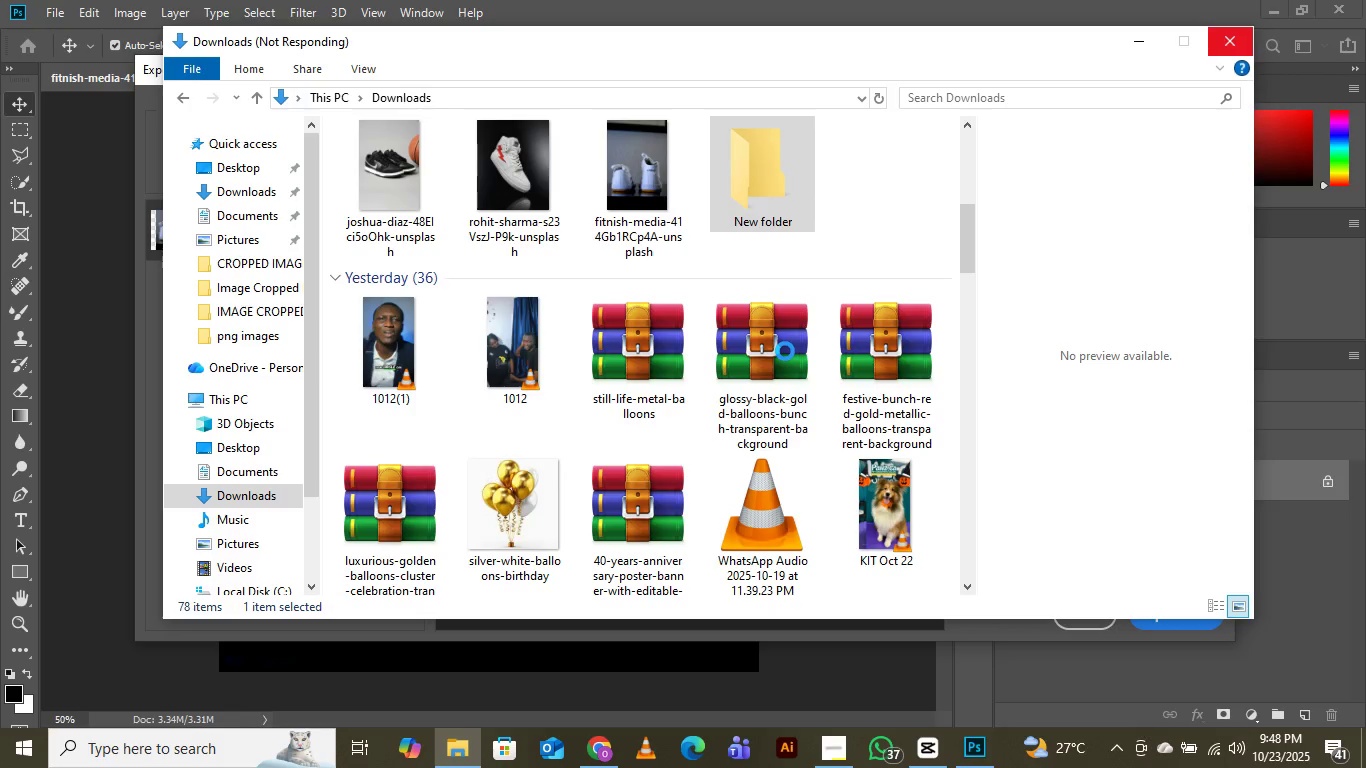 
left_click([799, 385])
 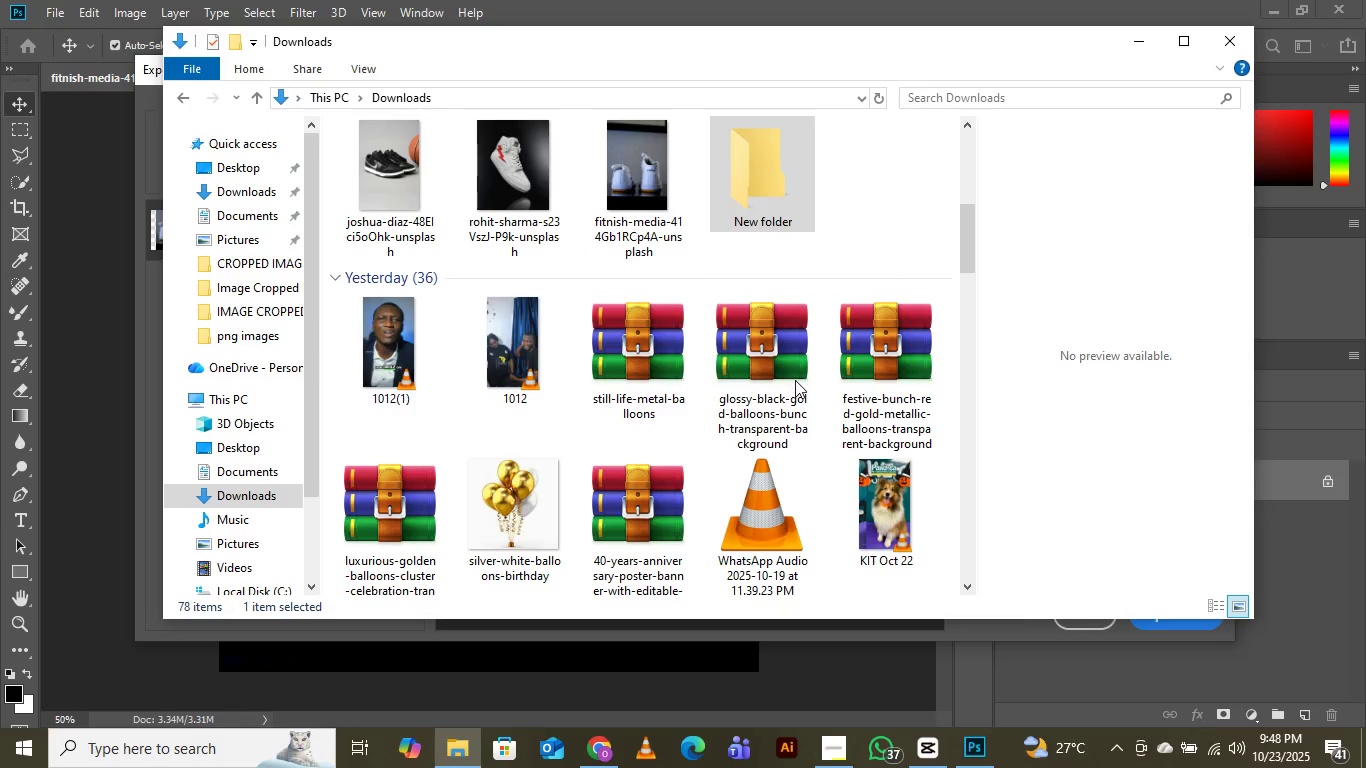 
wait(6.1)
 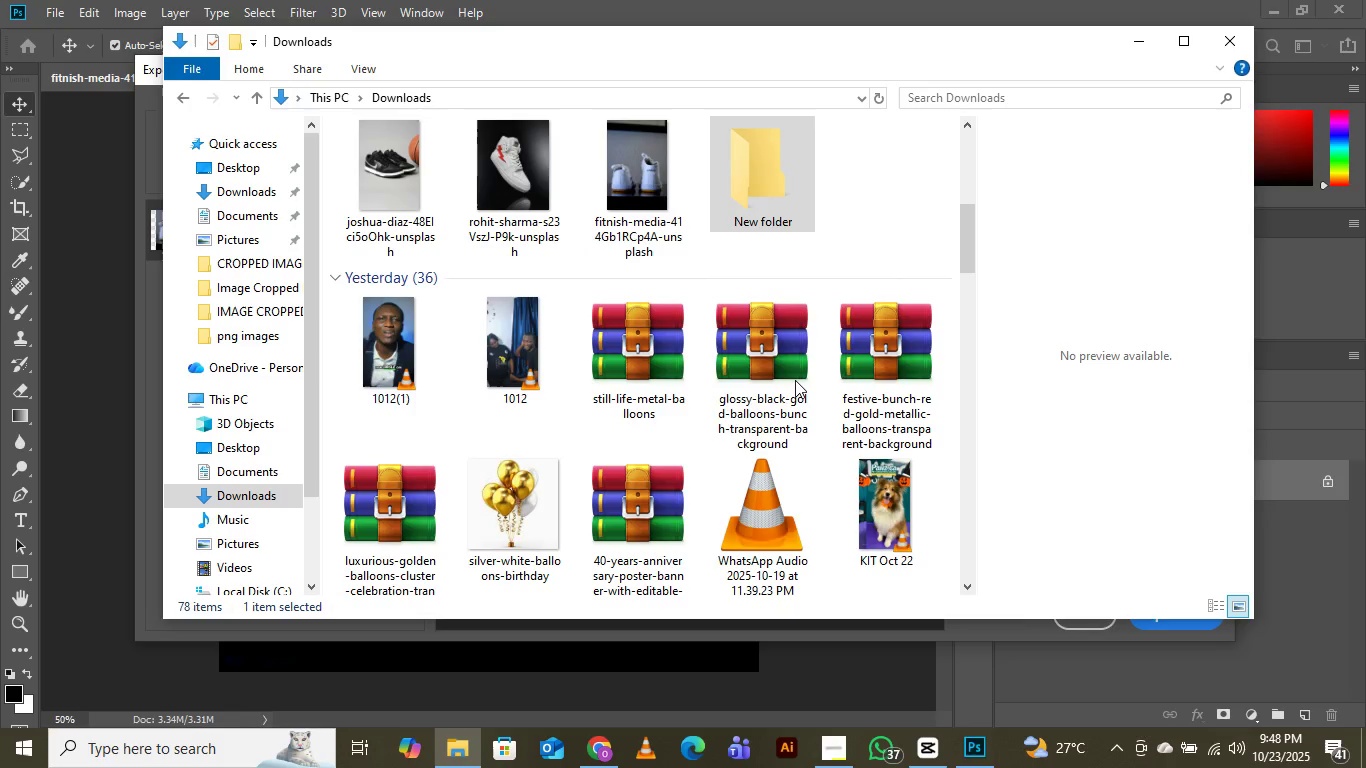 
mouse_move([765, 221])
 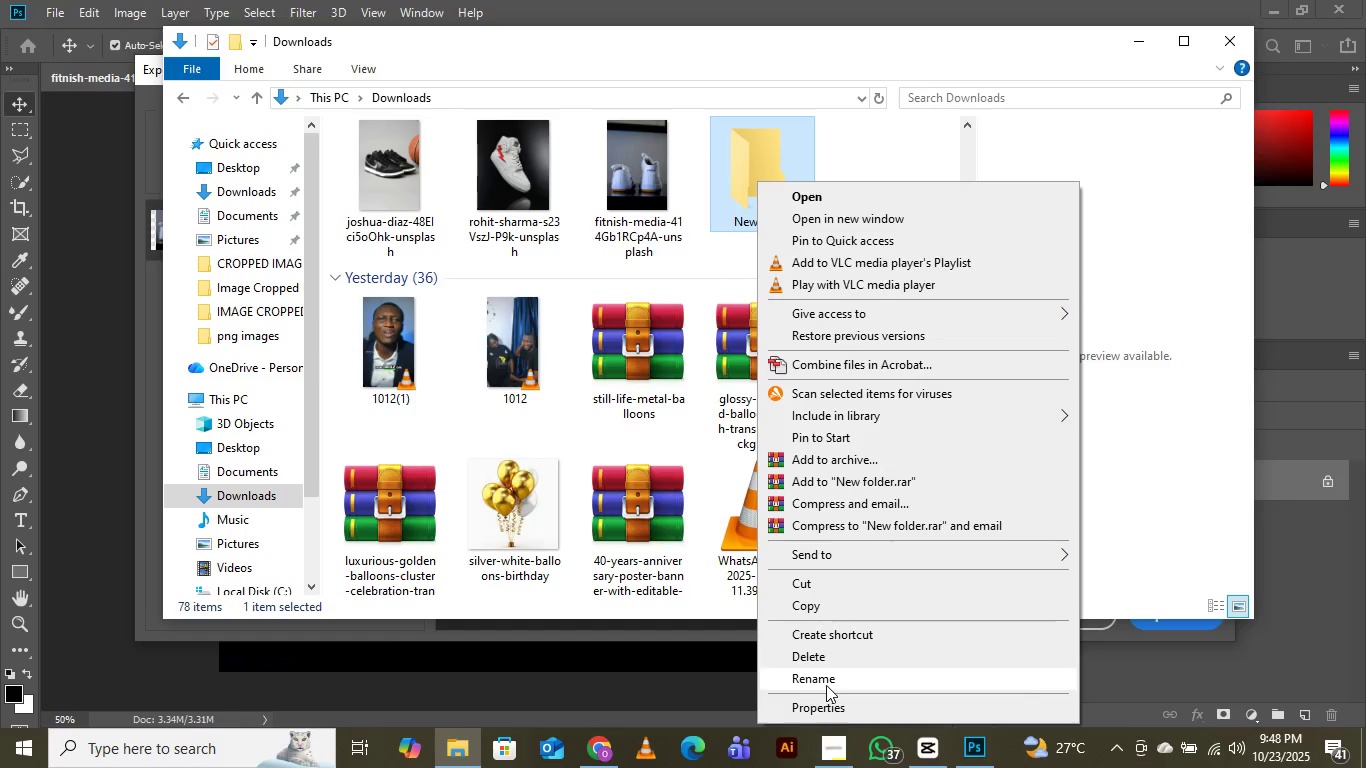 
left_click([826, 684])
 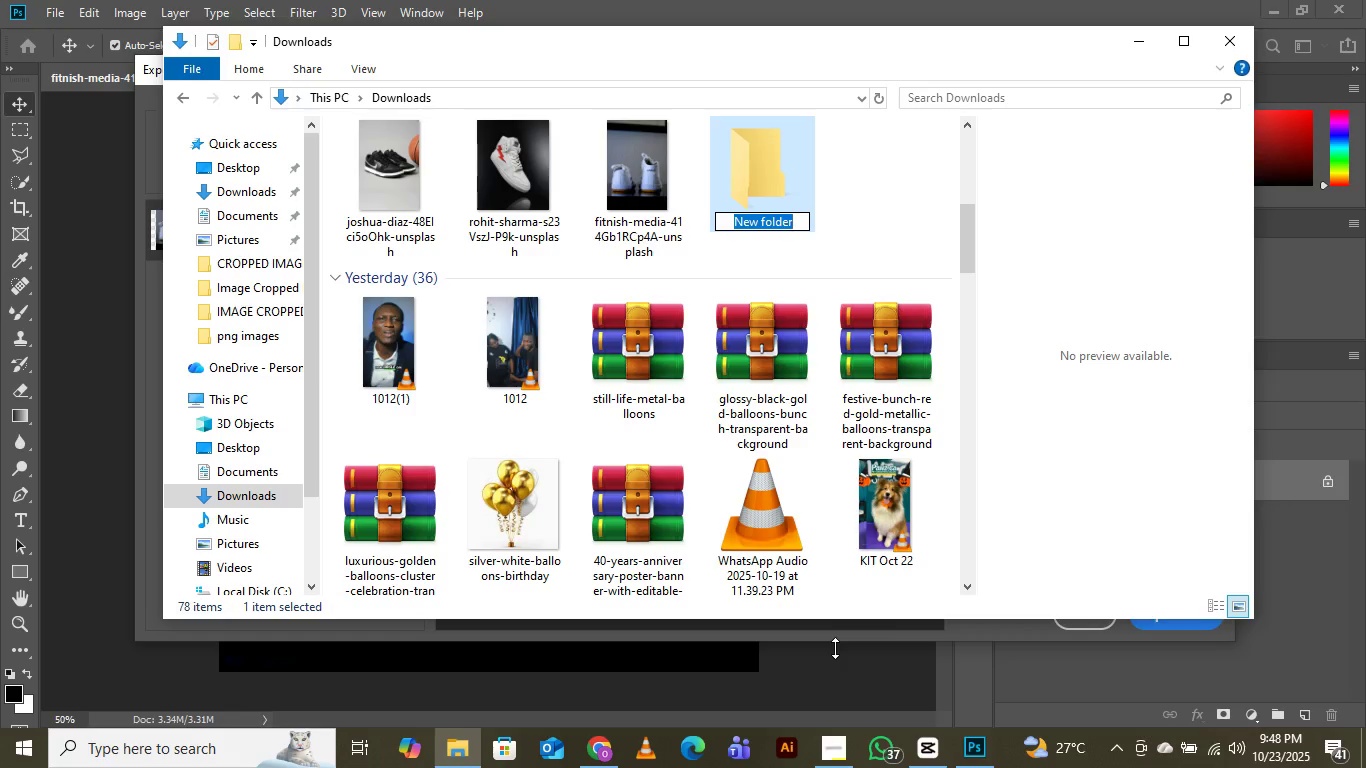 
type(Image Cropped Batch 3)
 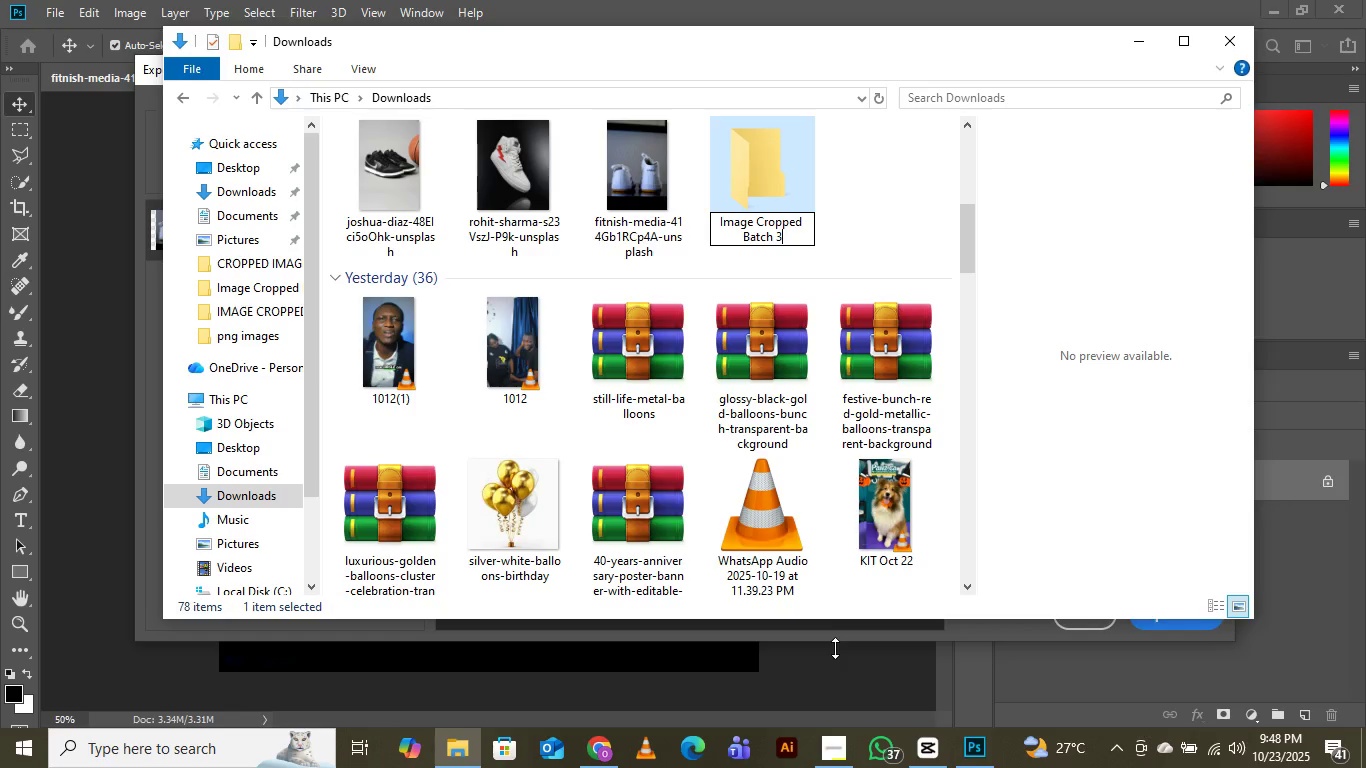 
key(Enter)
 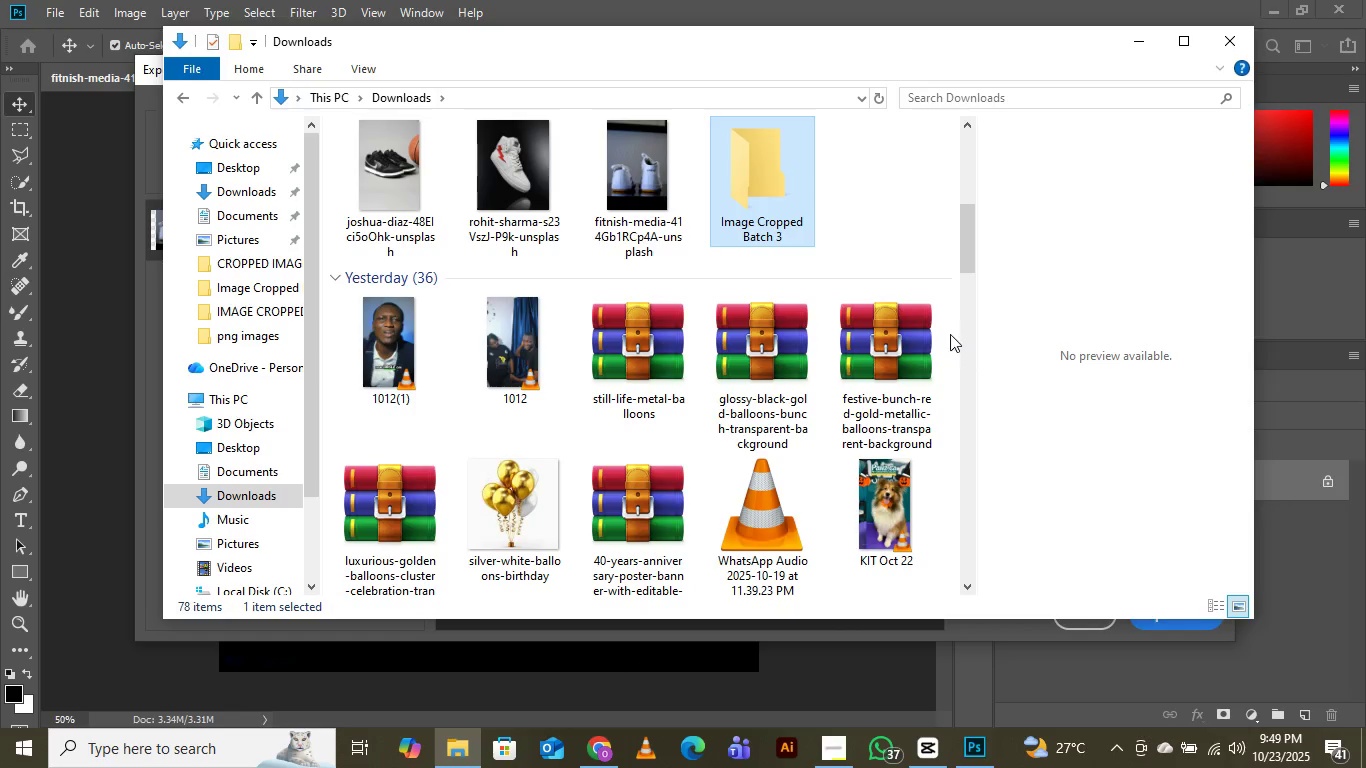 
wait(25.51)
 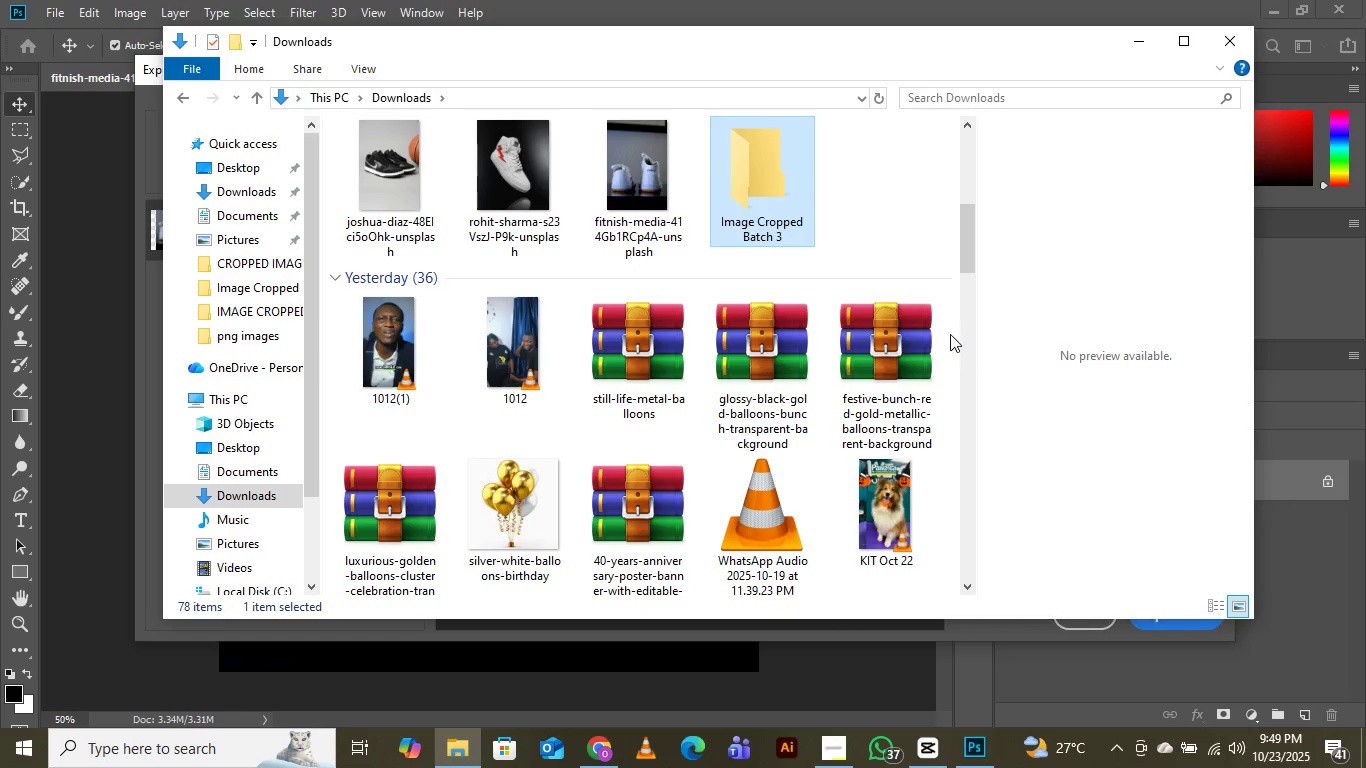 
mouse_move([821, 343])
 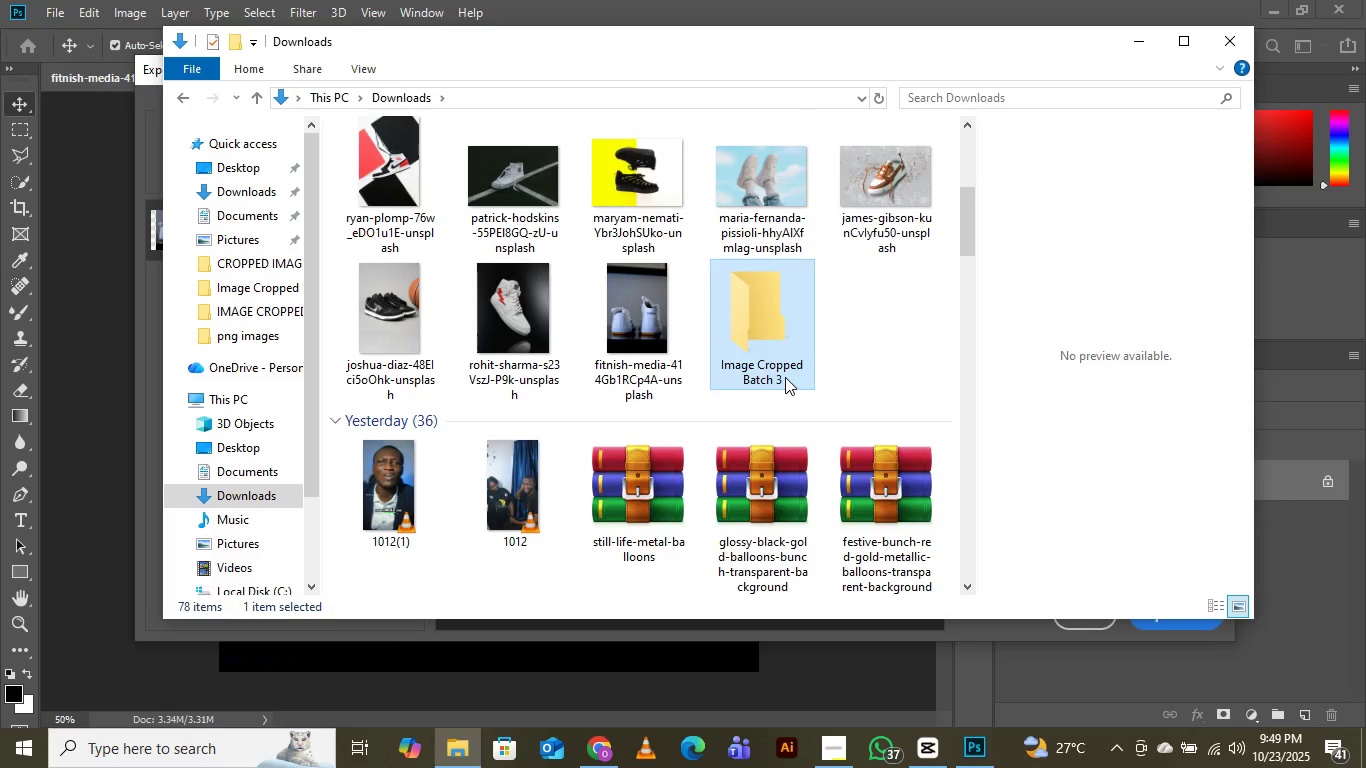 
mouse_move([749, 313])
 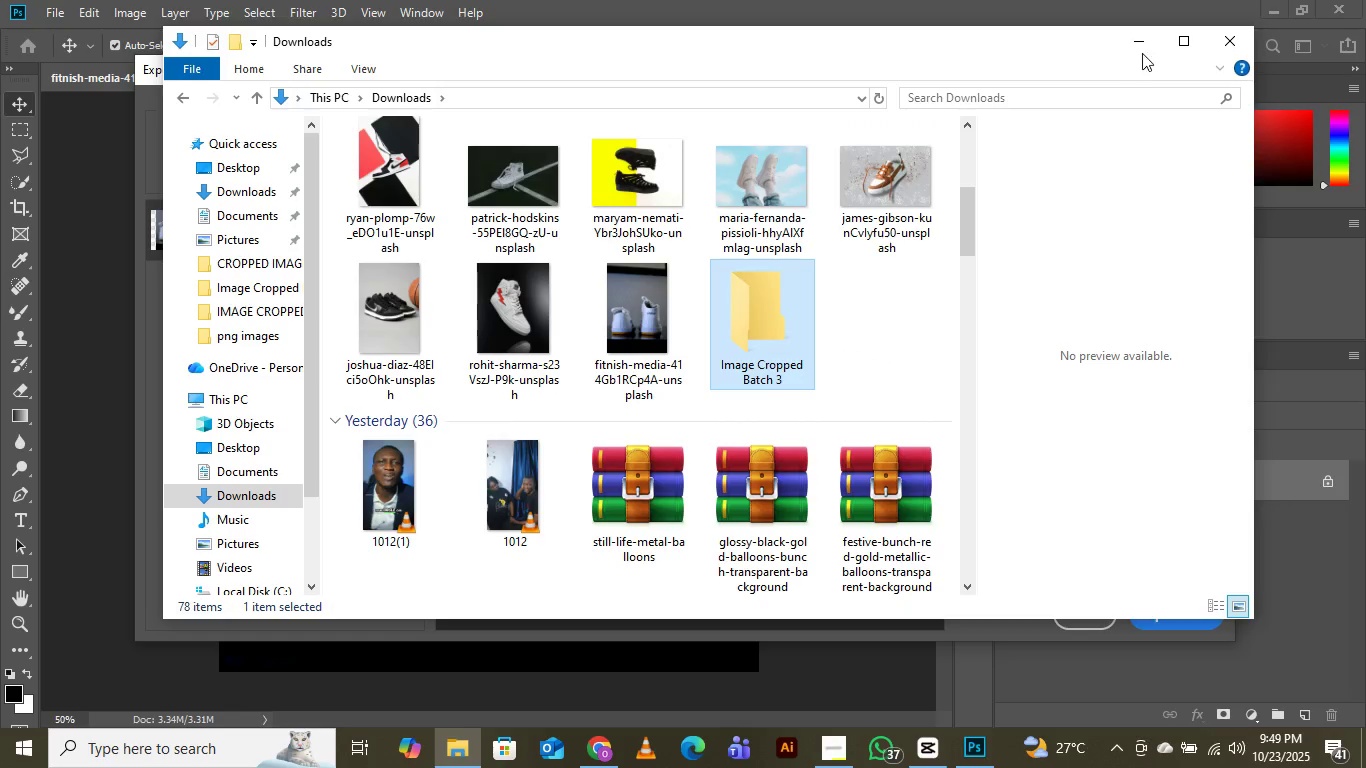 
left_click([1143, 41])
 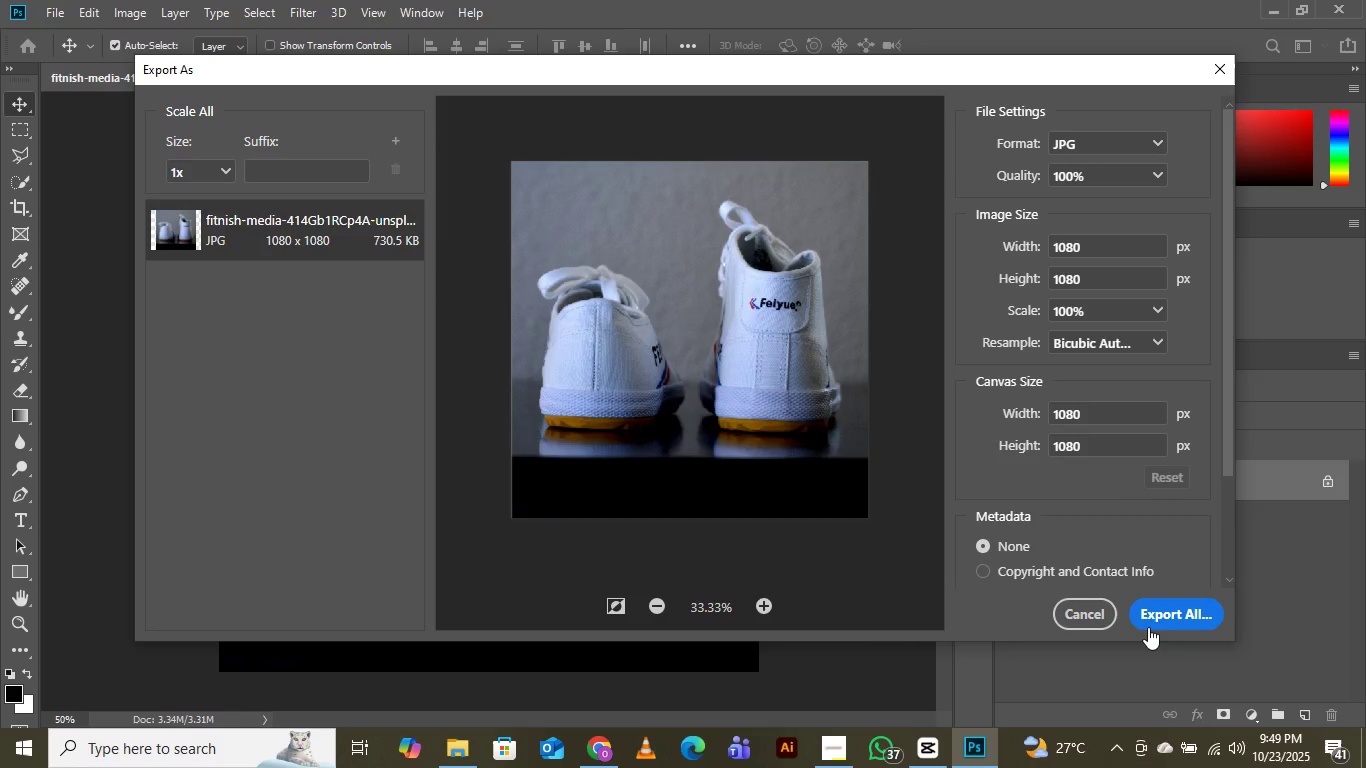 
left_click([1157, 615])
 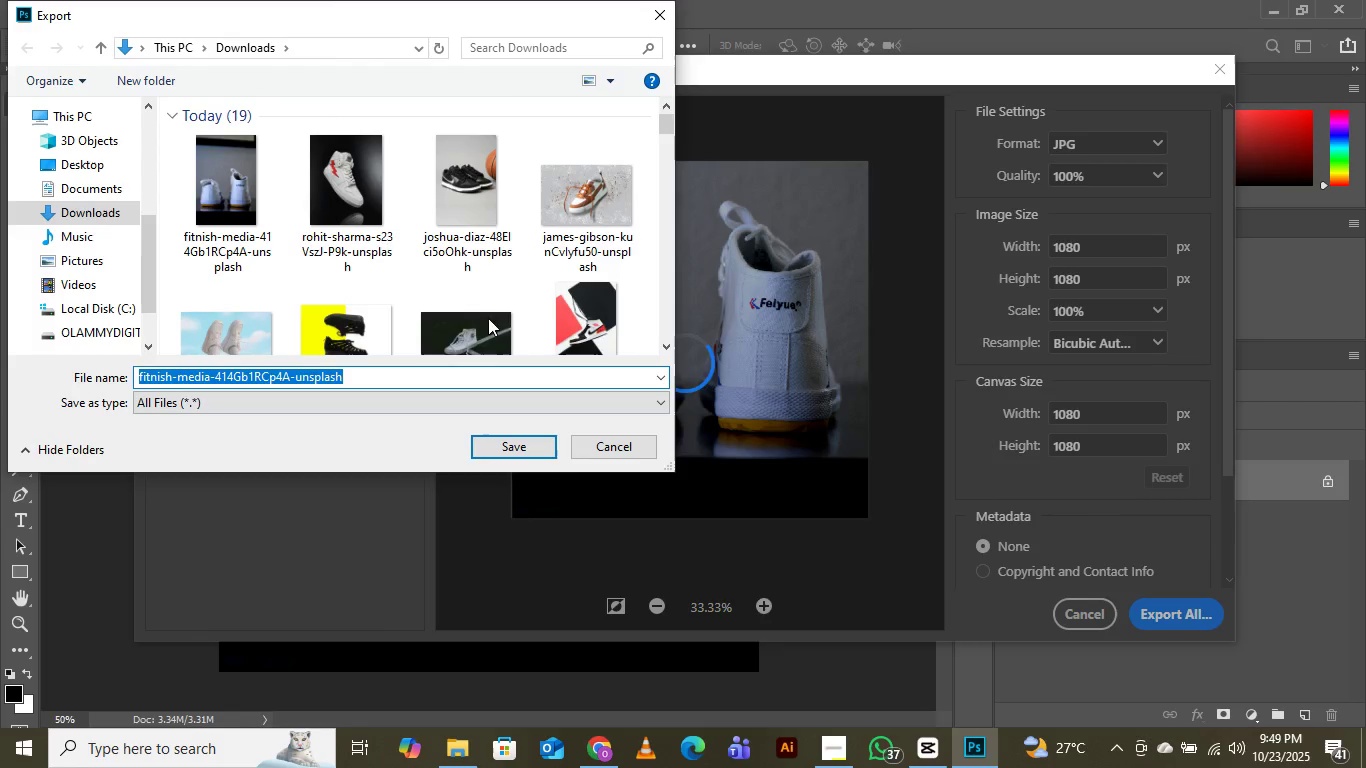 
scroll: coordinate [422, 261], scroll_direction: down, amount: 4.0
 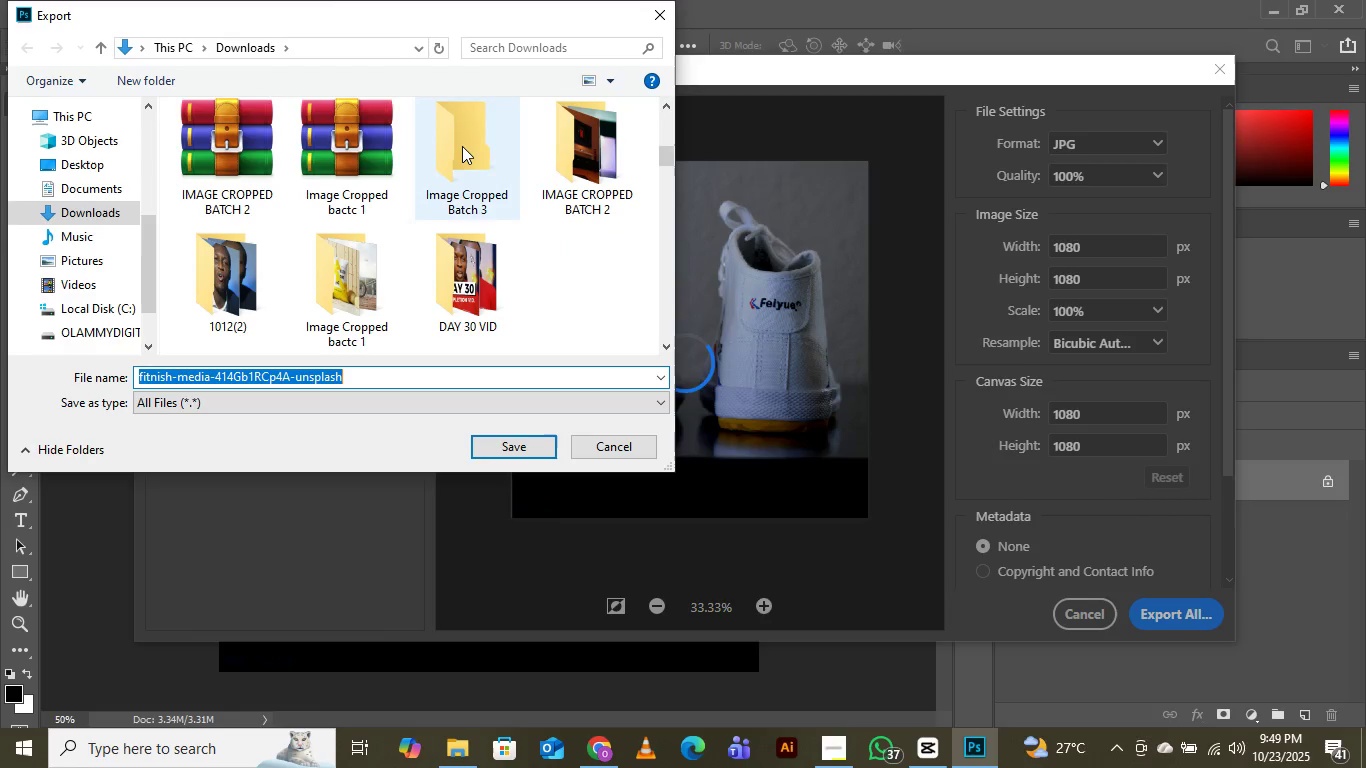 
double_click([462, 146])
 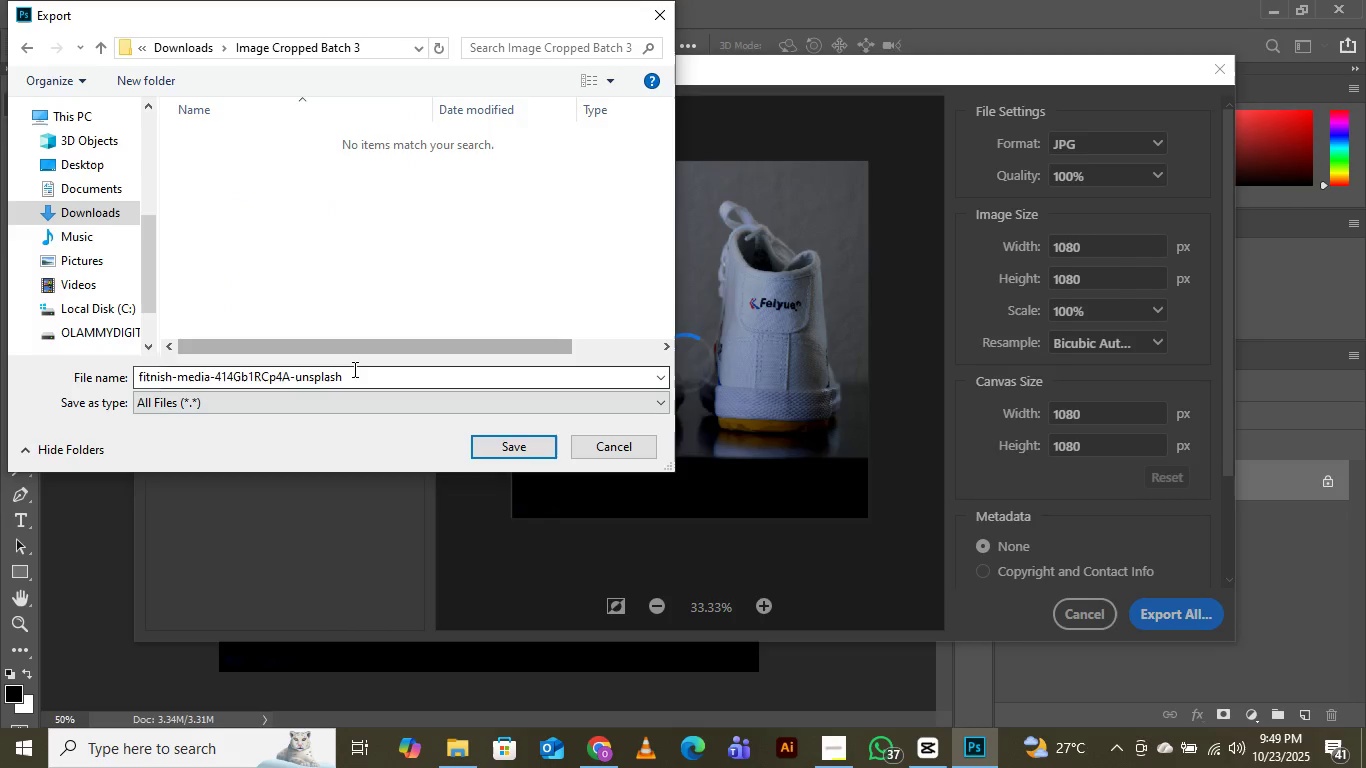 
left_click([352, 372])
 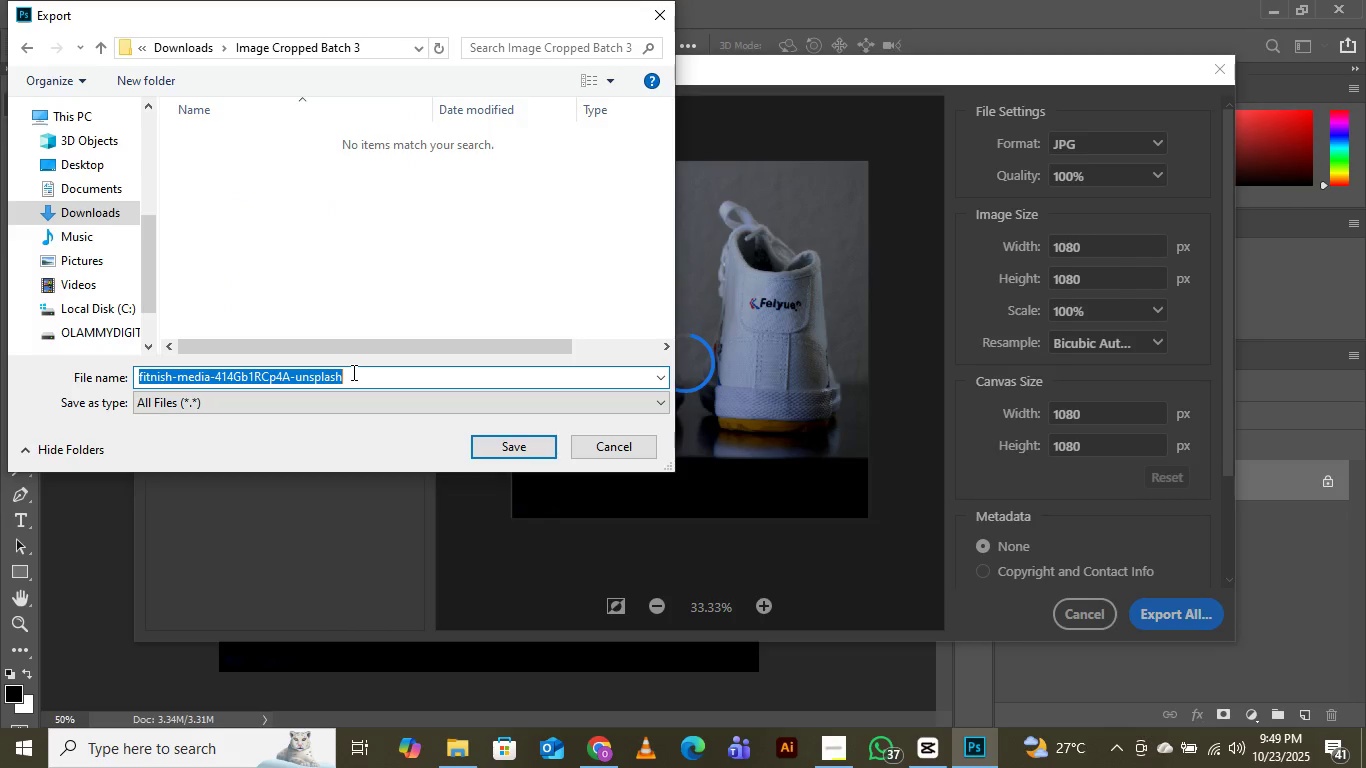 
type(001)
 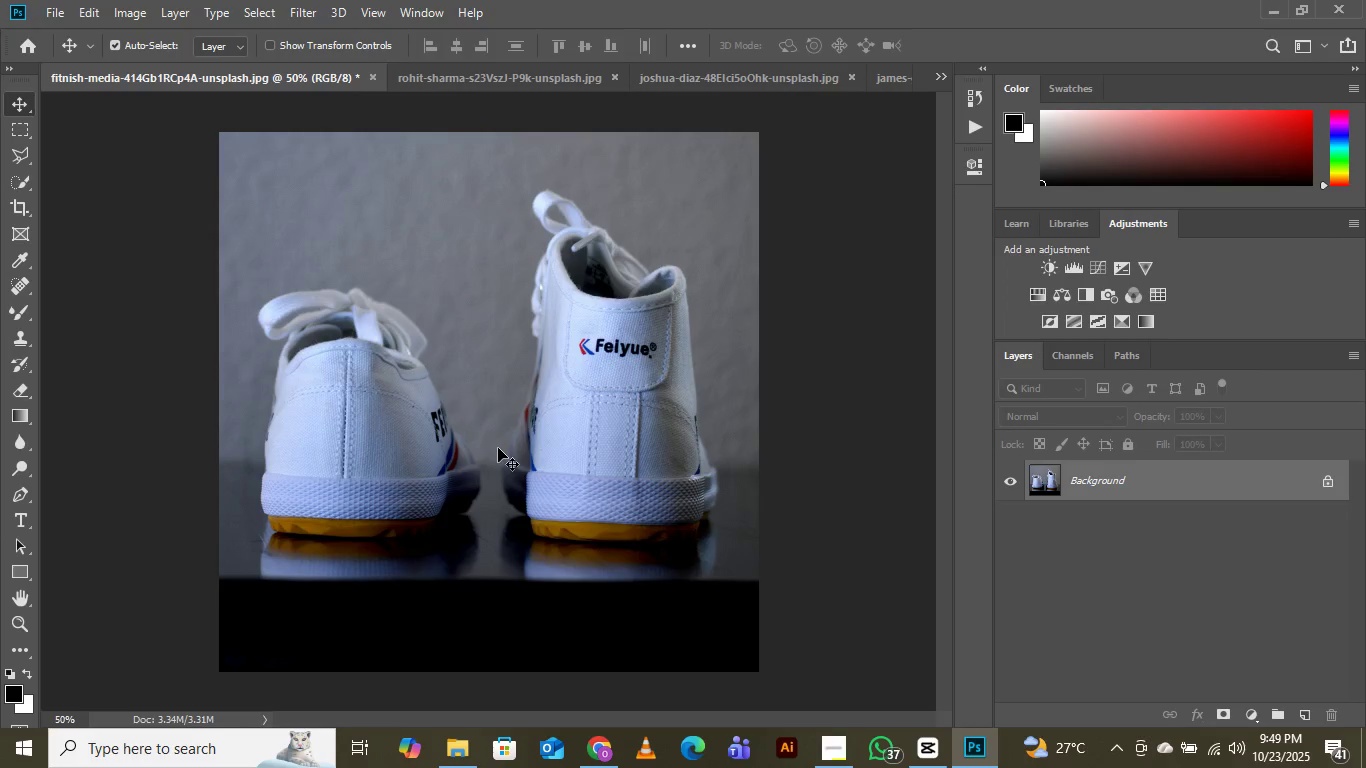 
wait(7.37)
 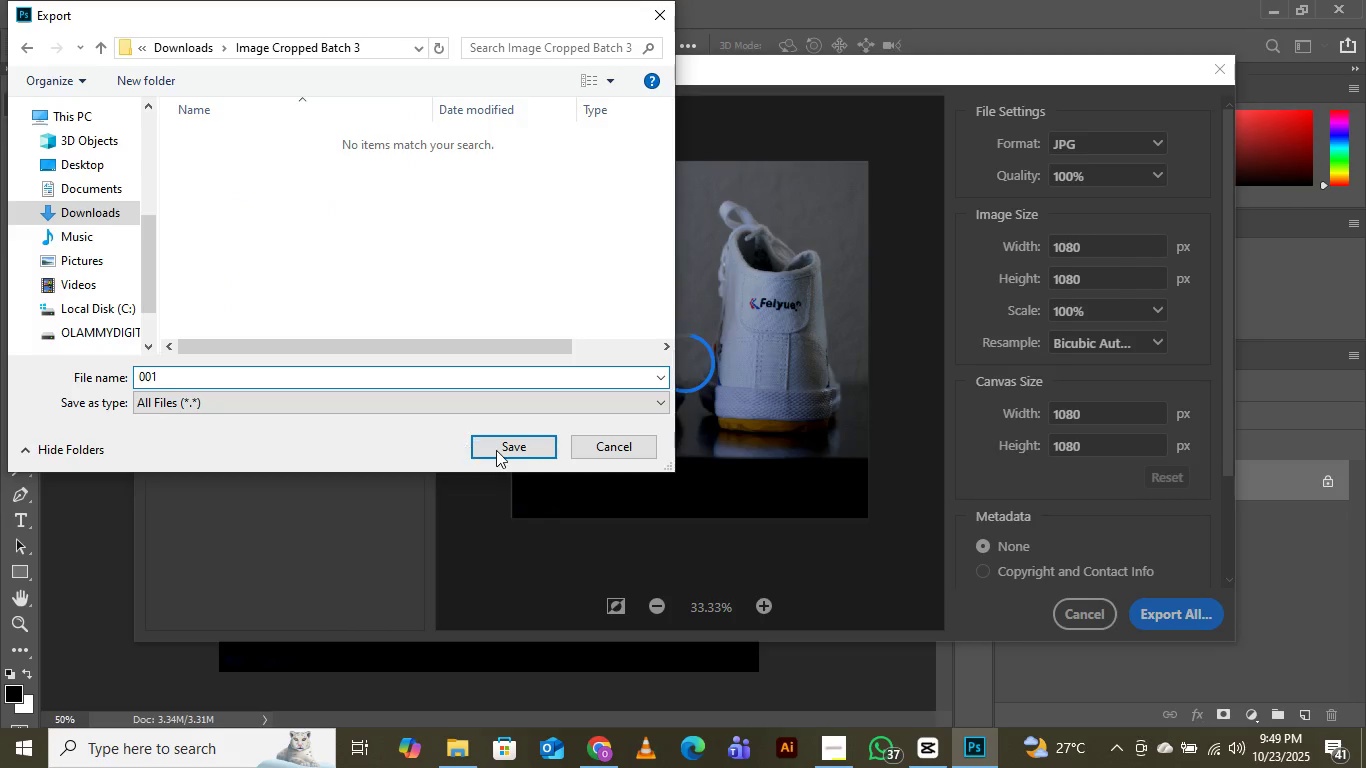 
left_click([473, 82])
 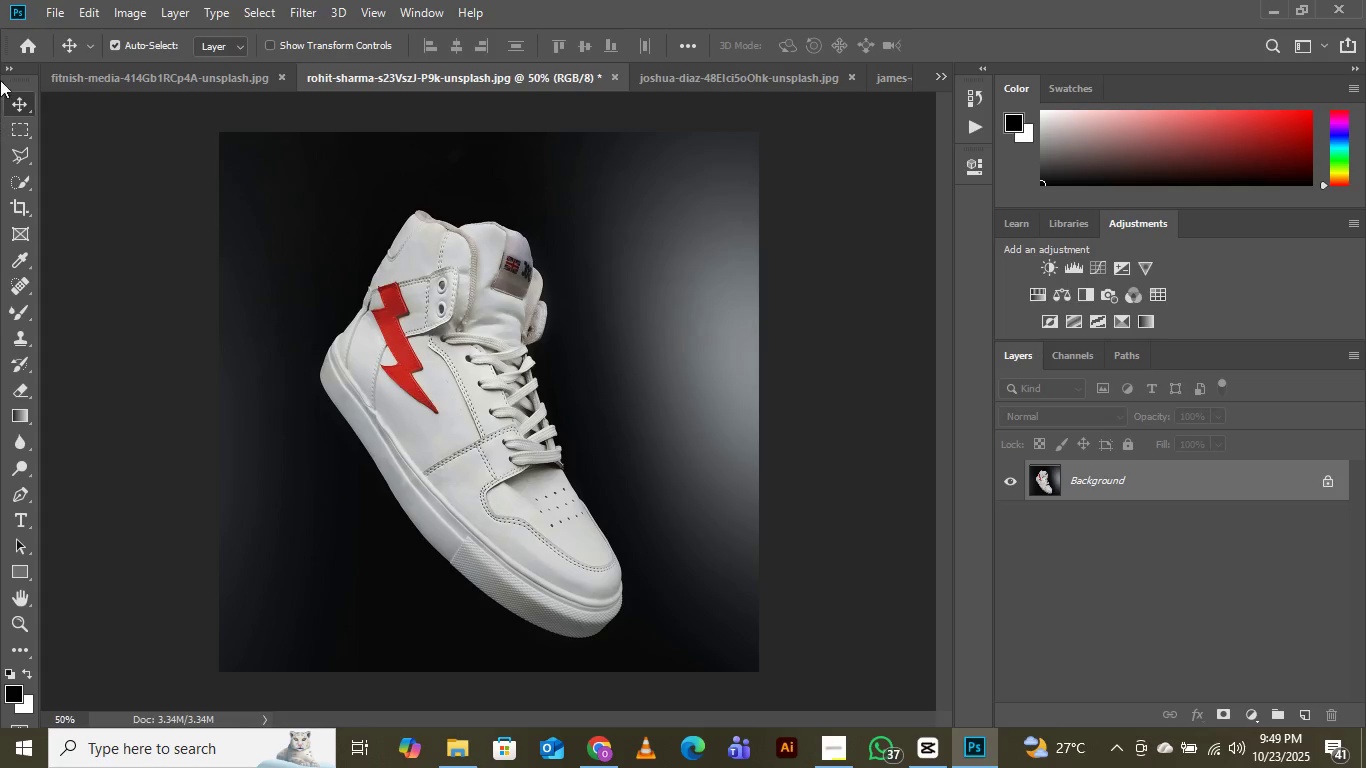 
left_click([51, 6])
 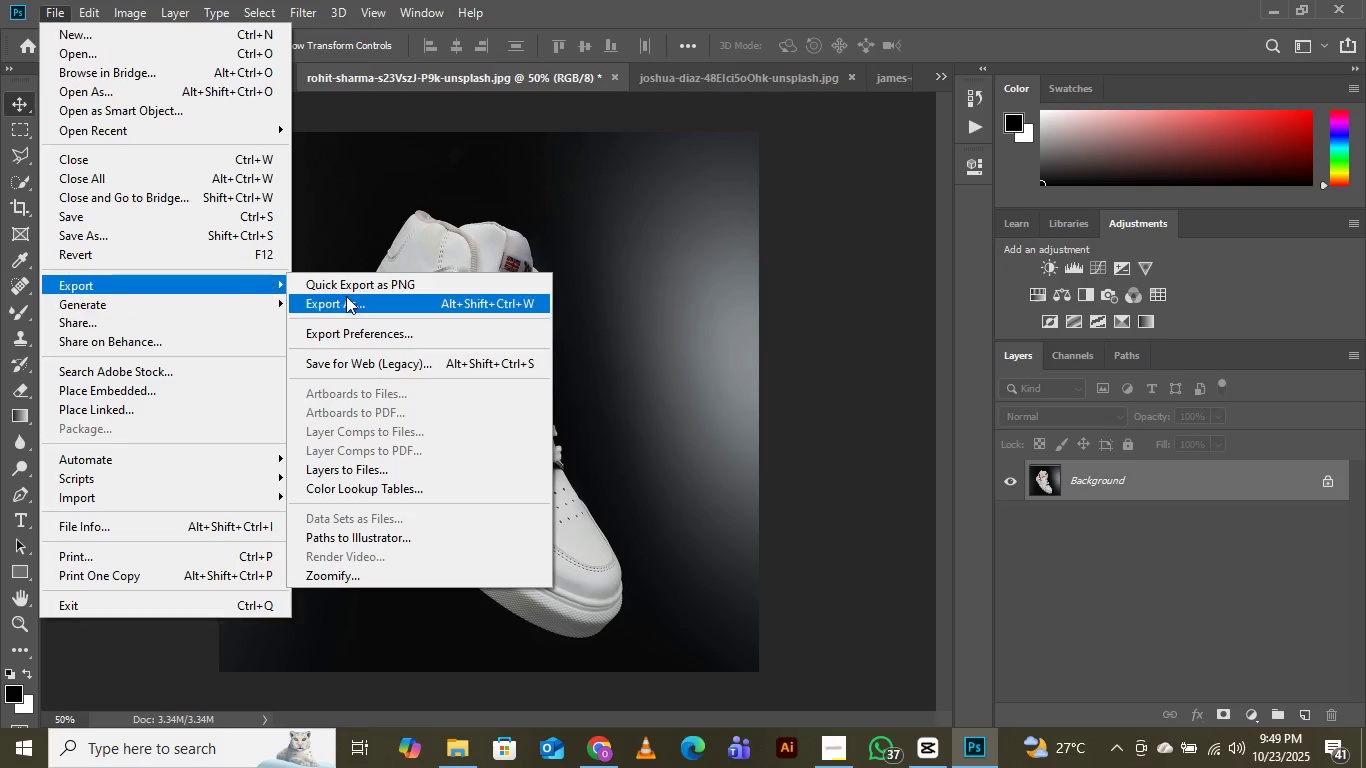 
left_click([359, 299])
 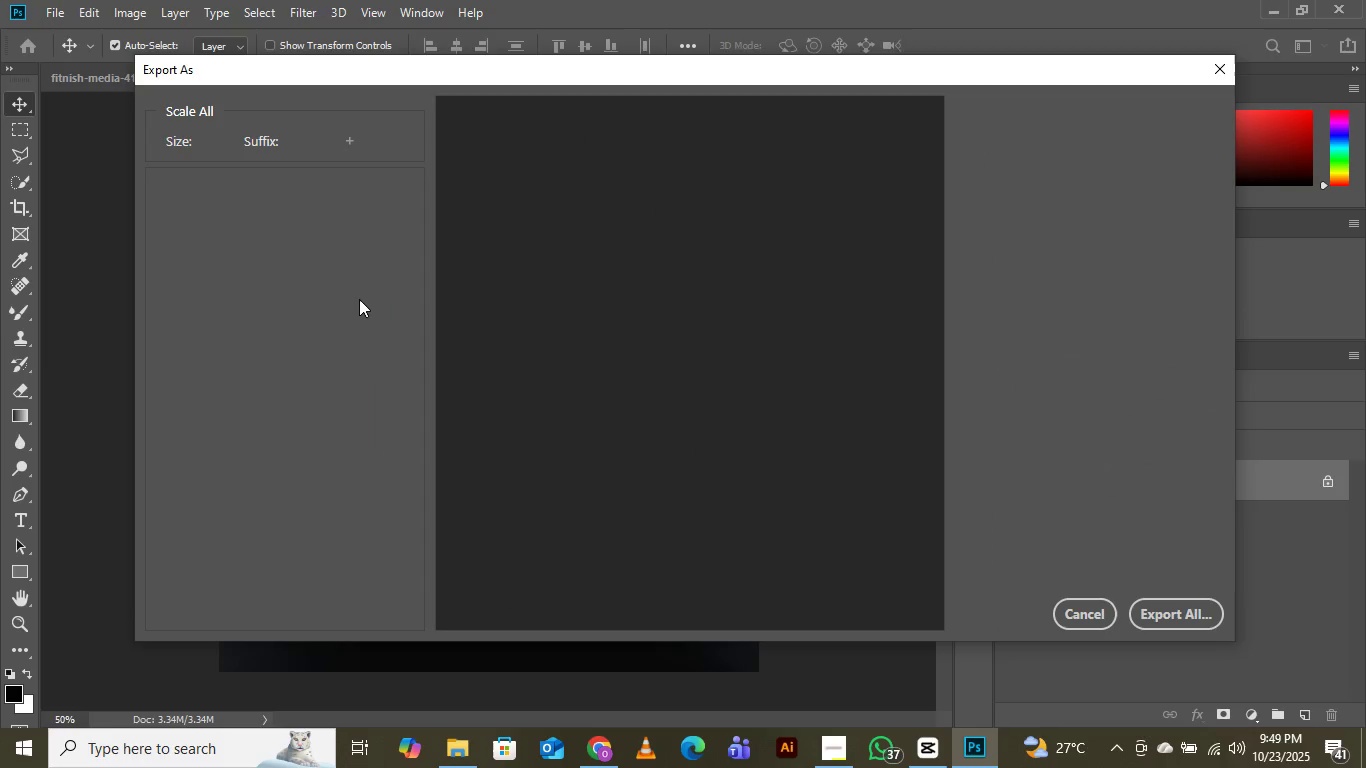 
mouse_move([412, 265])
 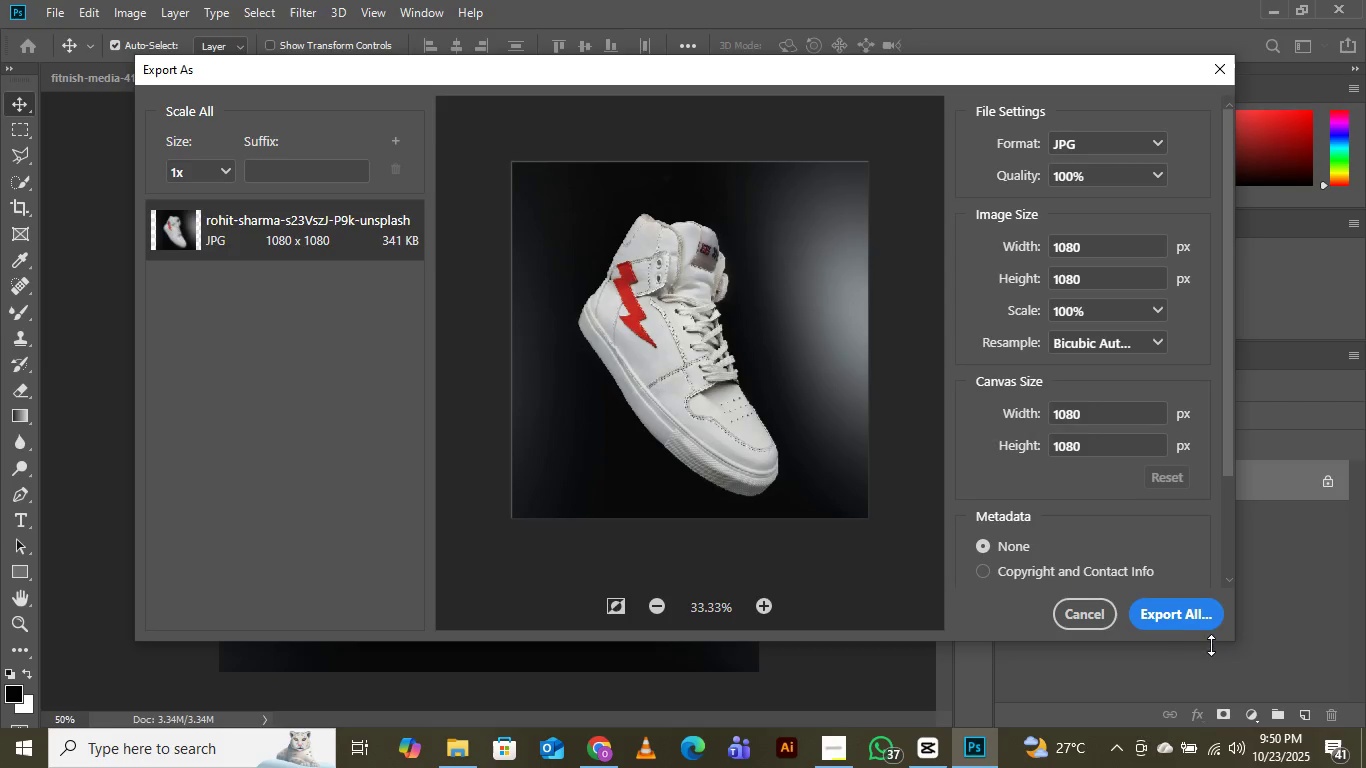 
left_click([1176, 606])
 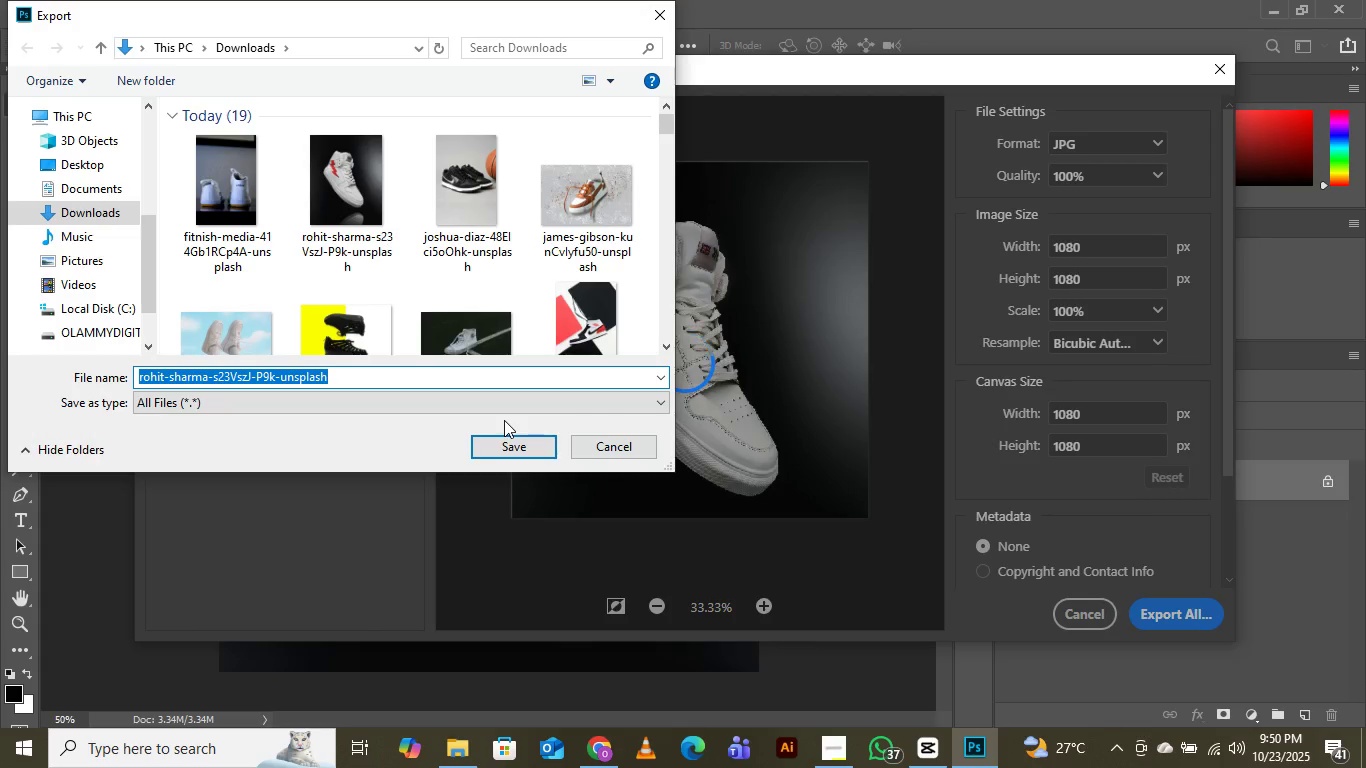 
scroll: coordinate [518, 218], scroll_direction: down, amount: 5.0
 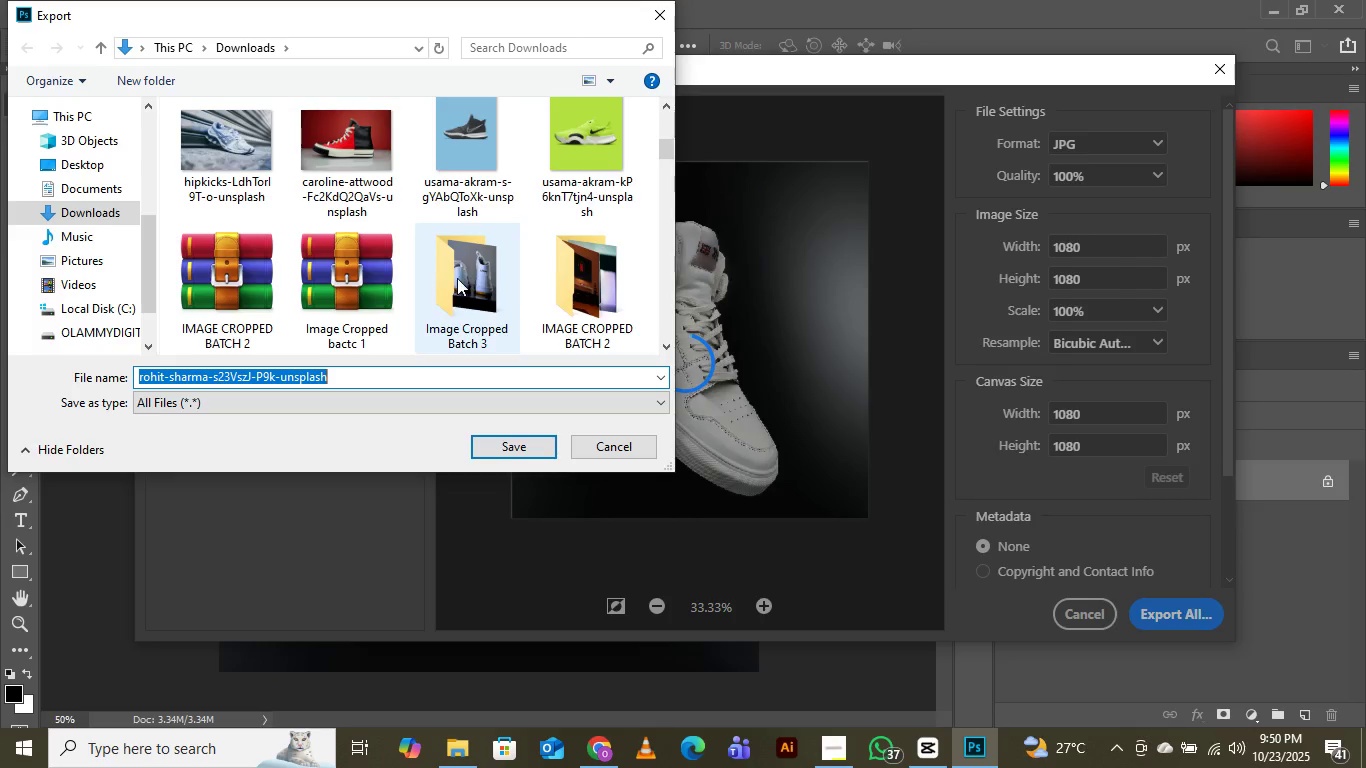 
double_click([462, 282])
 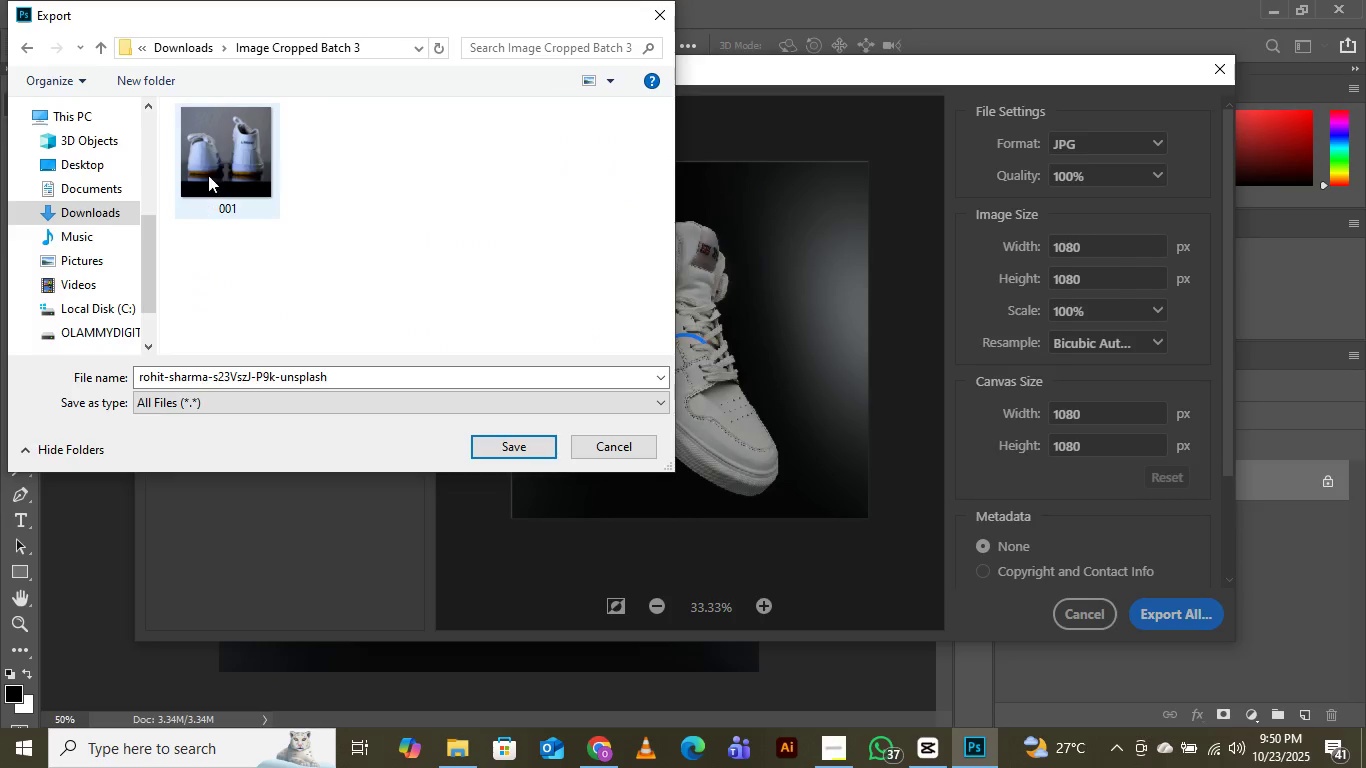 
left_click([215, 163])
 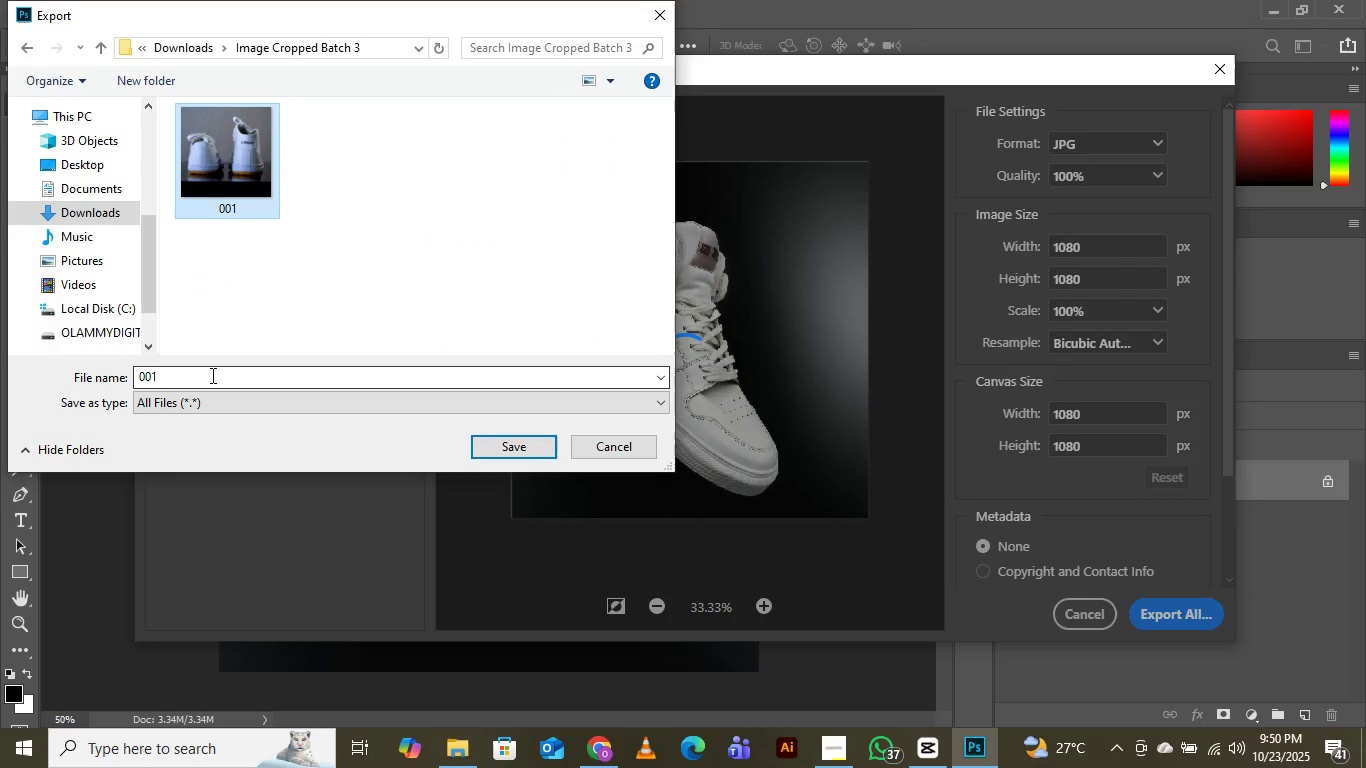 
left_click([211, 375])
 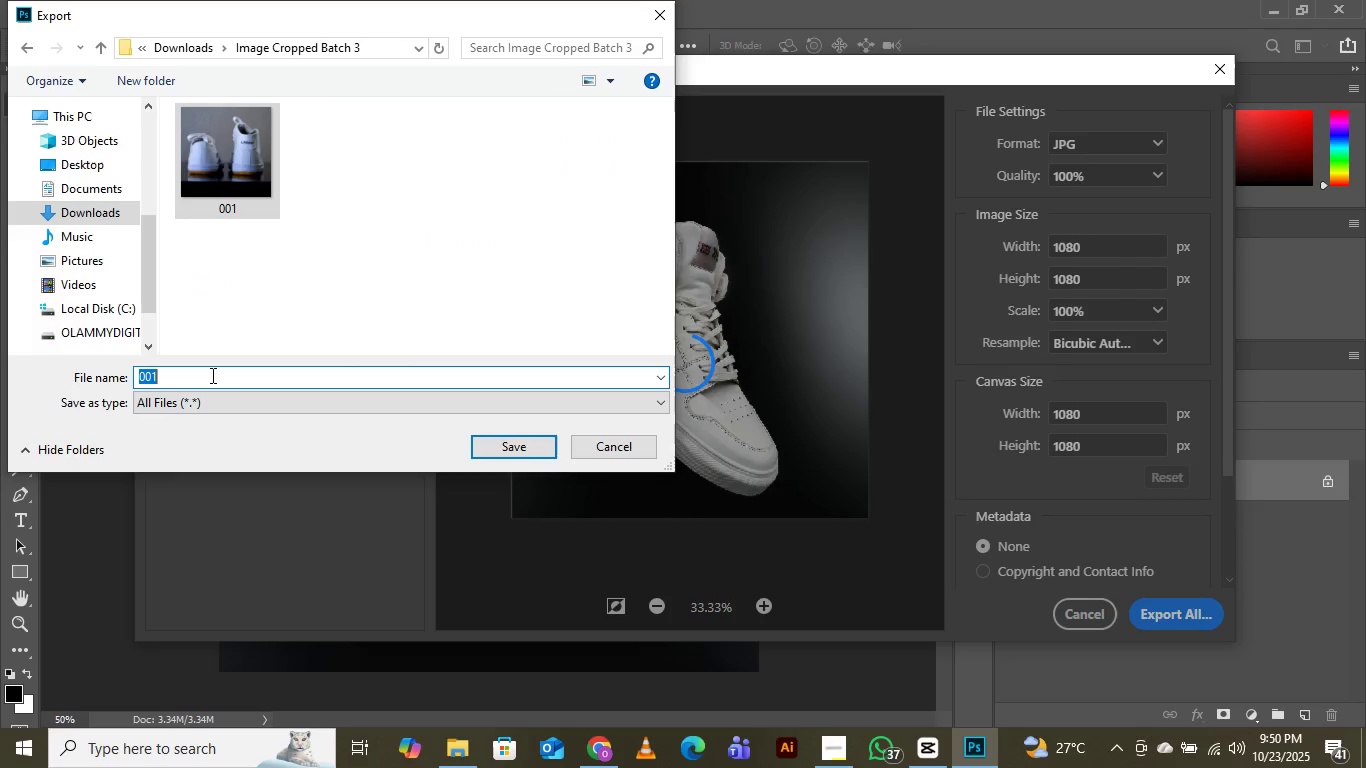 
key(ArrowRight)
 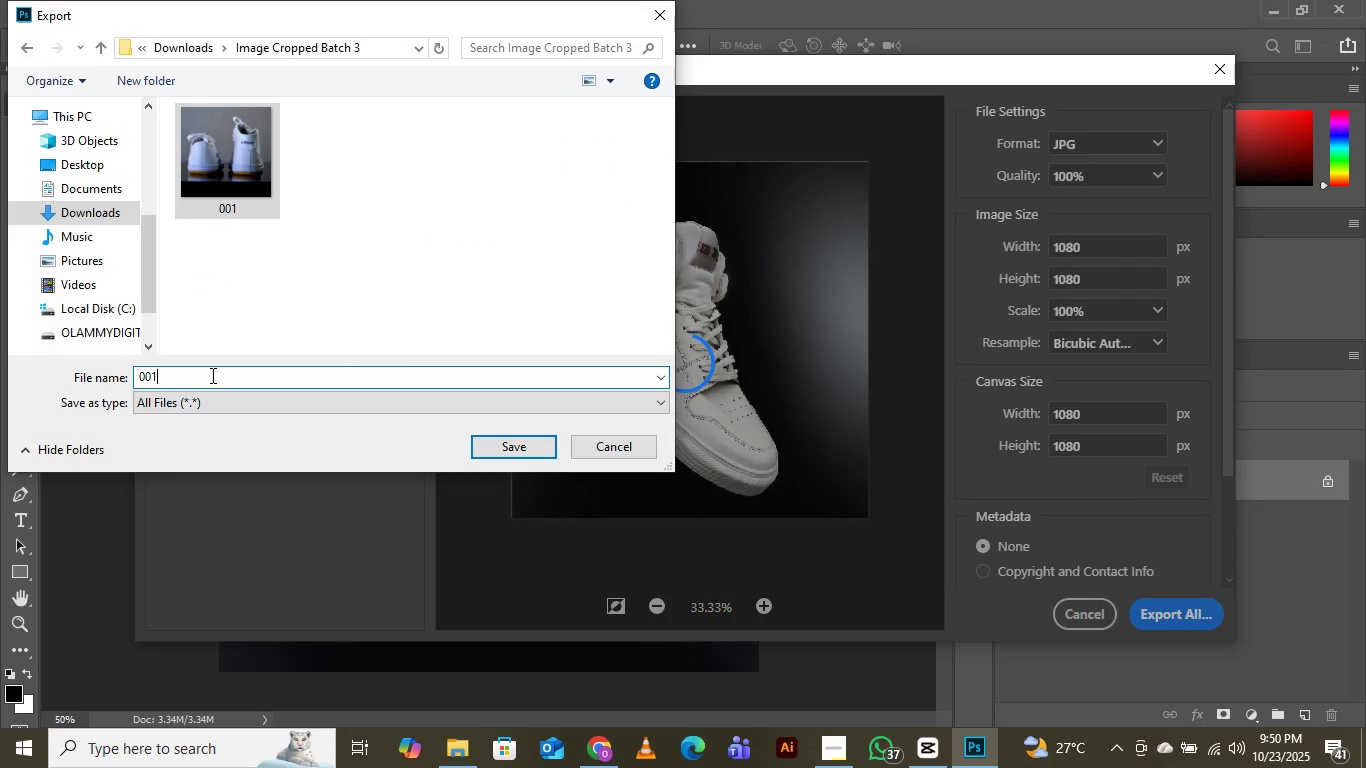 
key(Backspace)
 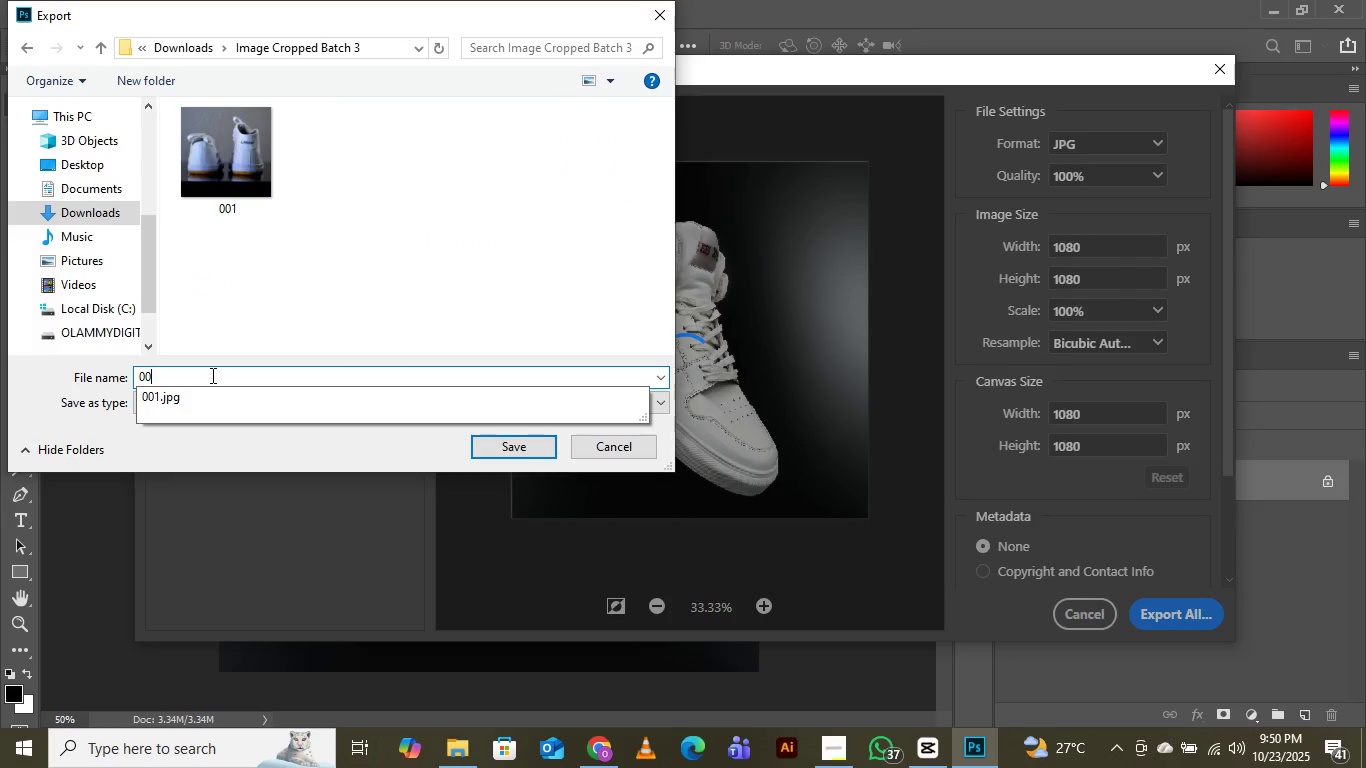 
key(2)
 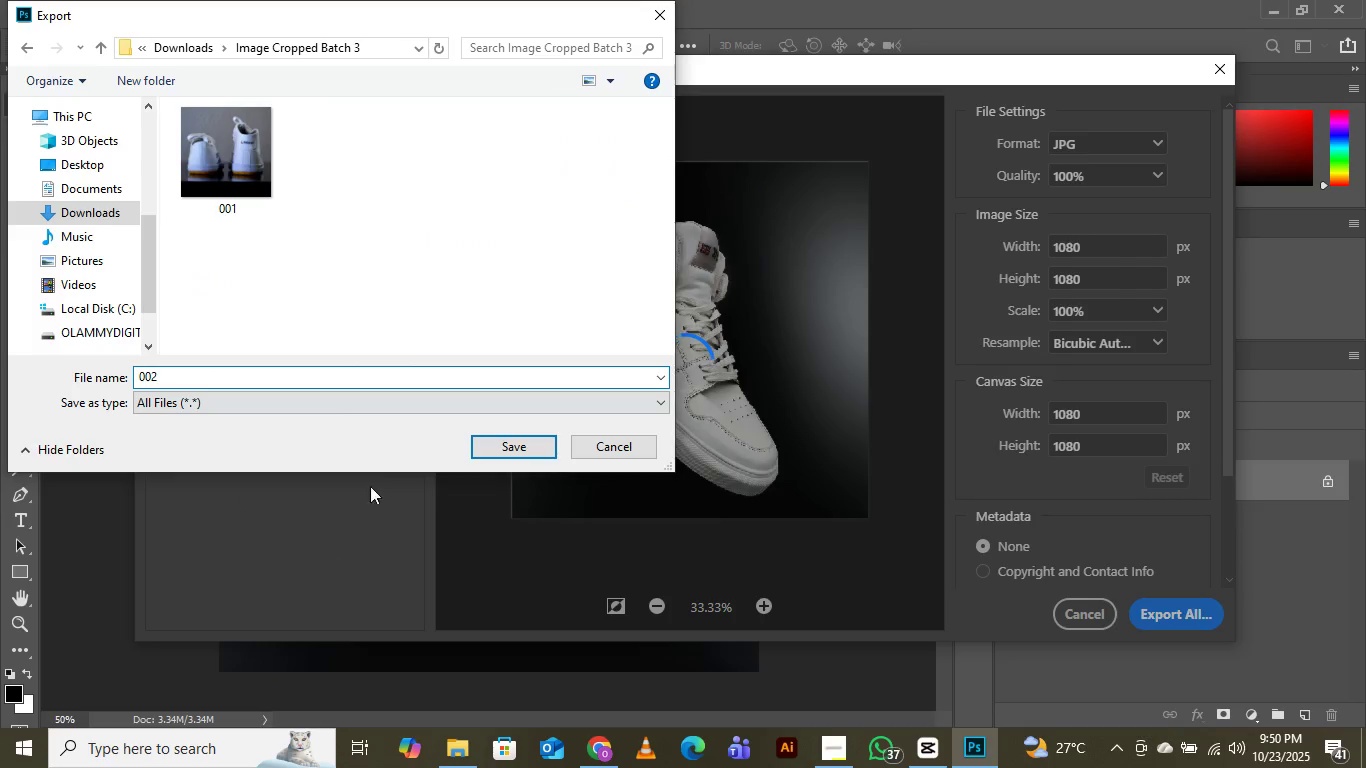 
left_click([518, 443])
 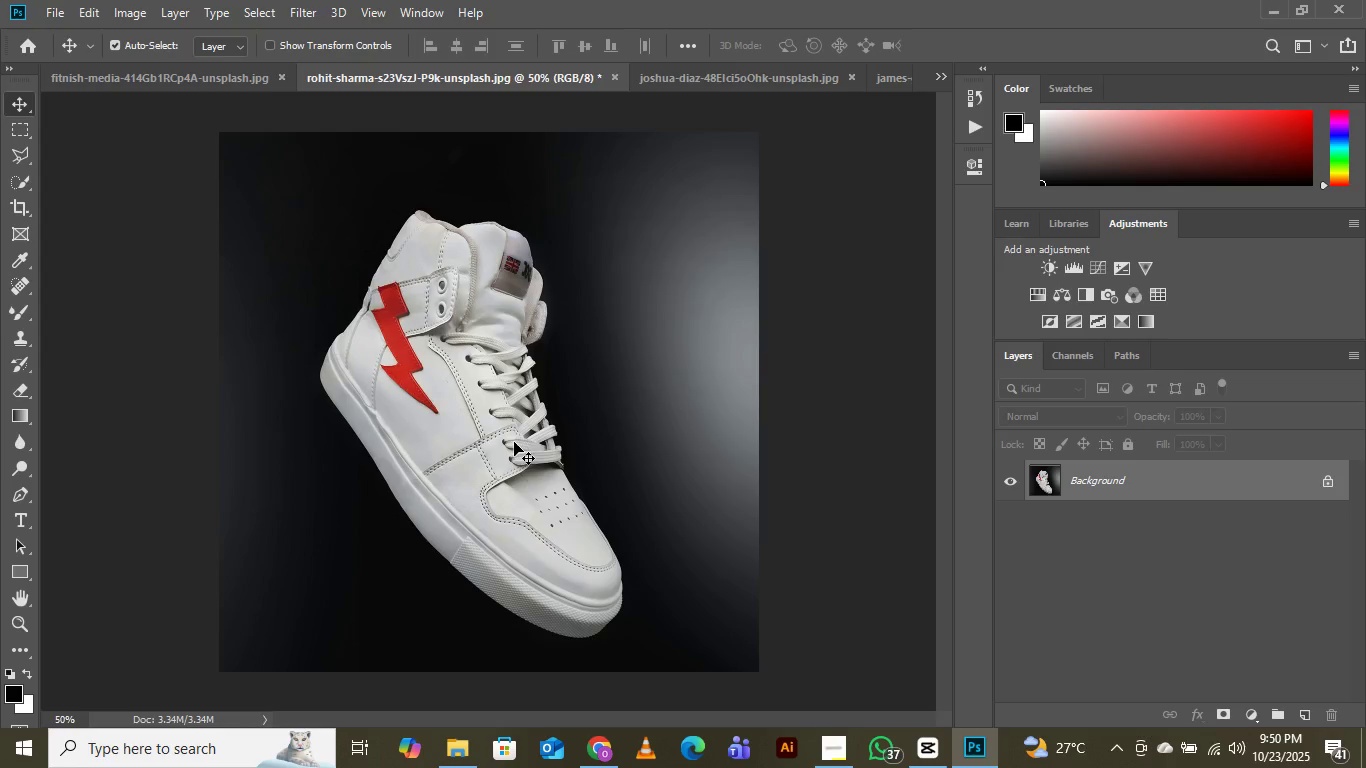 
wait(6.05)
 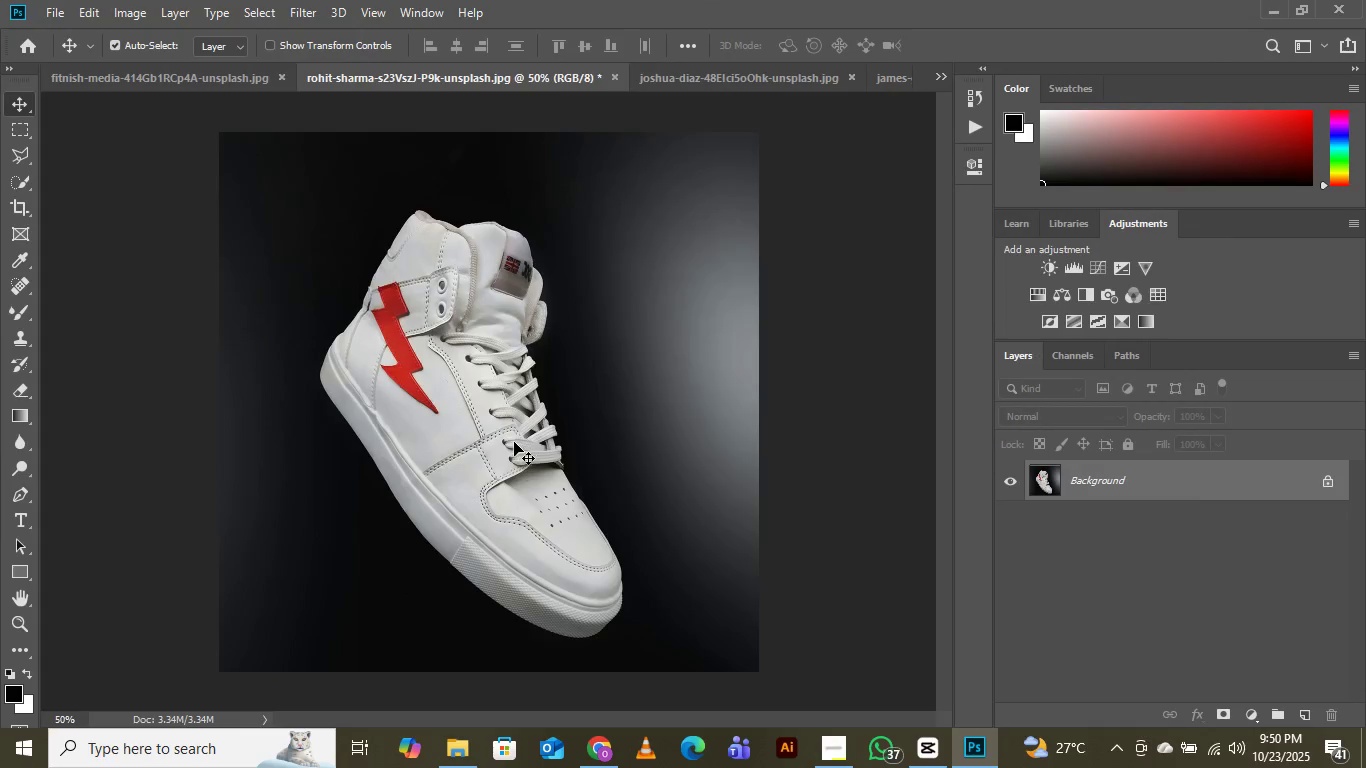 
left_click([678, 84])
 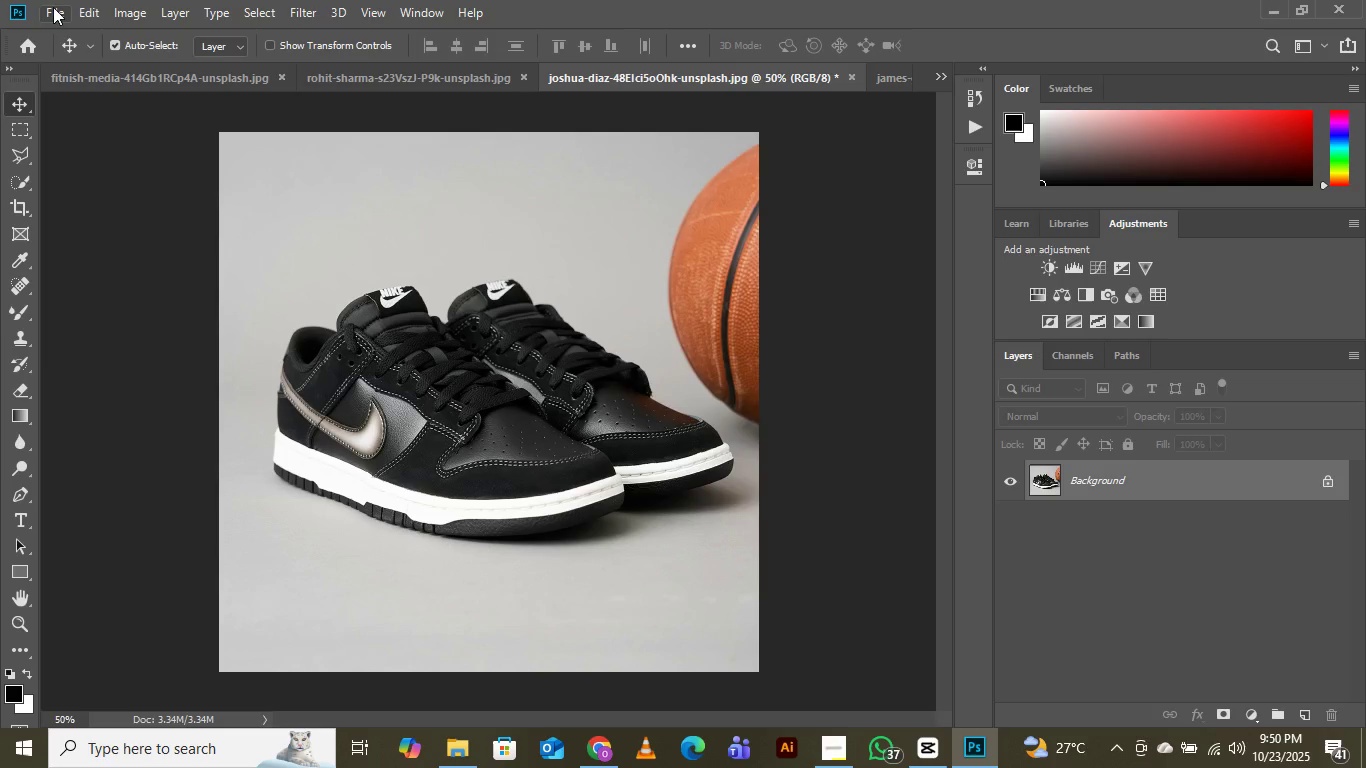 
left_click([53, 7])
 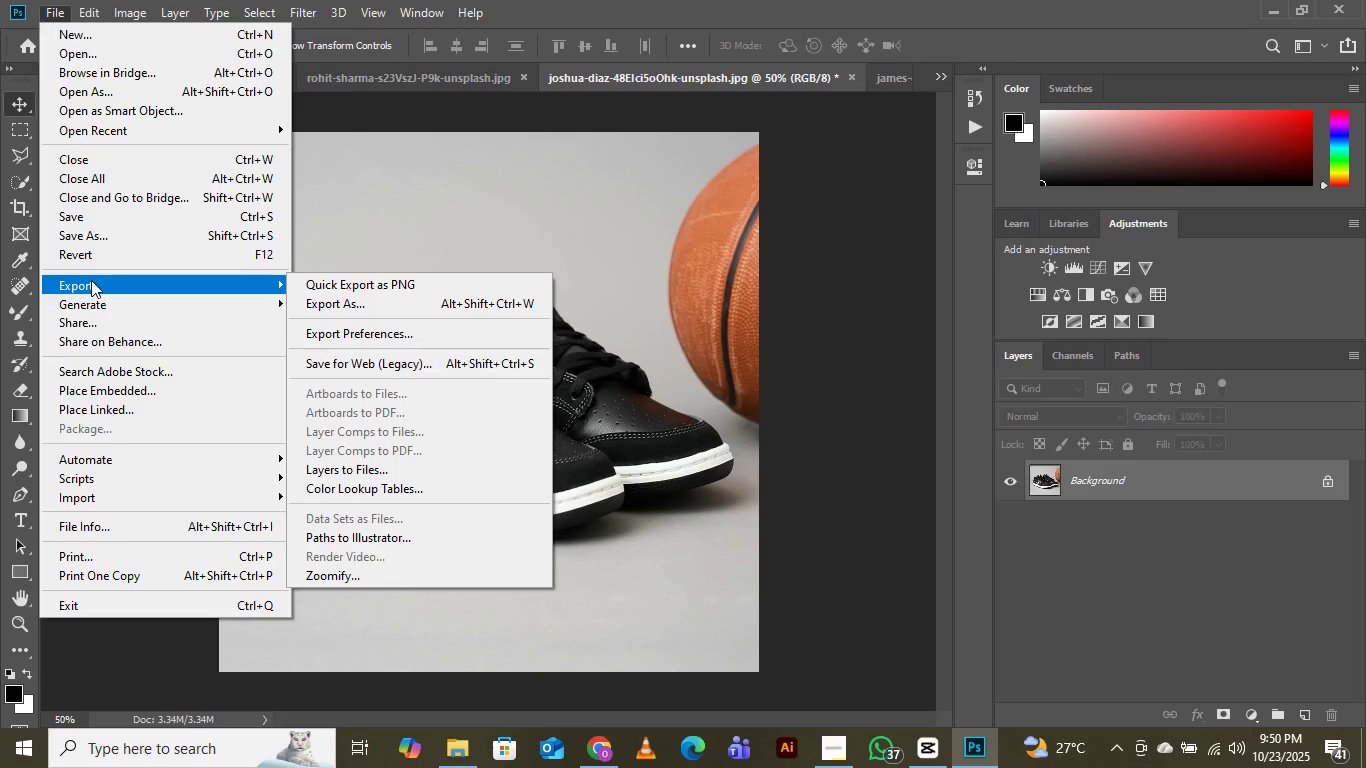 
wait(17.02)
 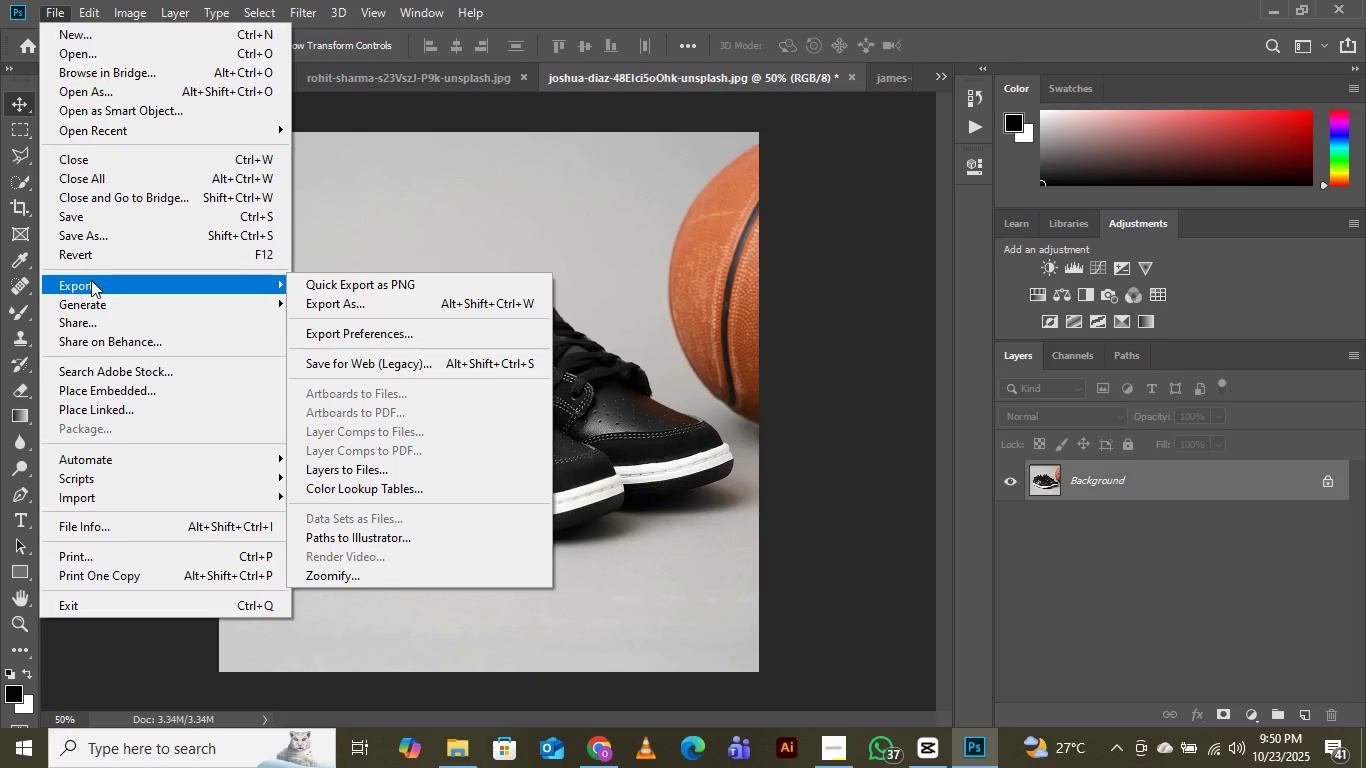 
left_click([346, 302])
 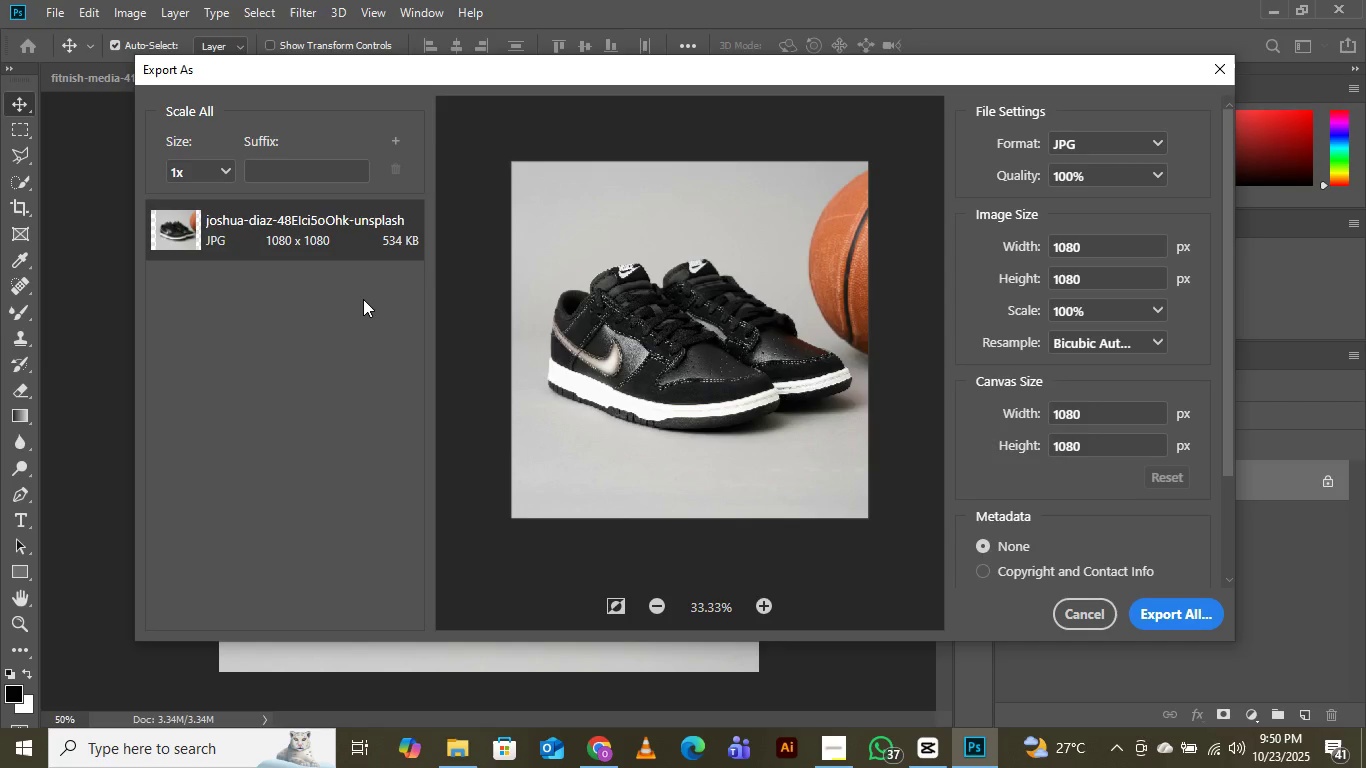 
wait(15.94)
 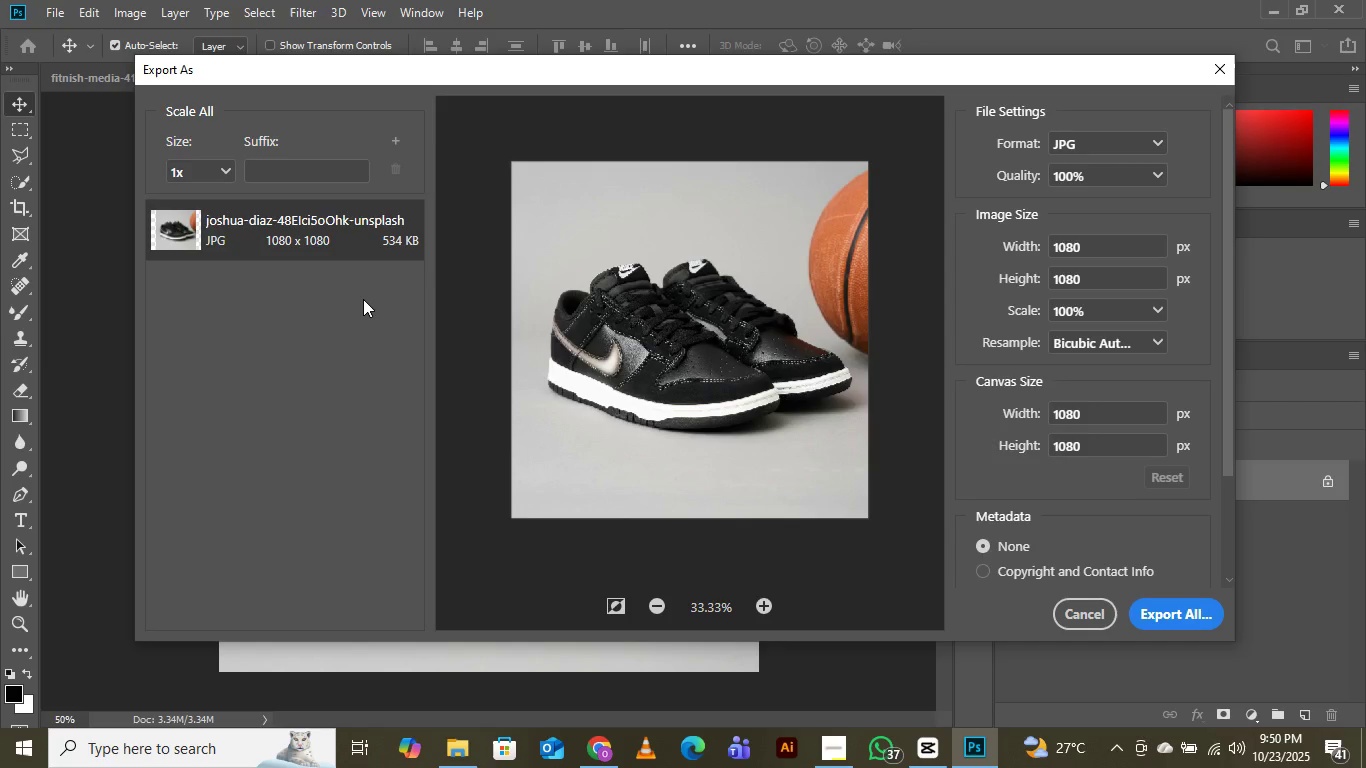 
left_click([1177, 611])
 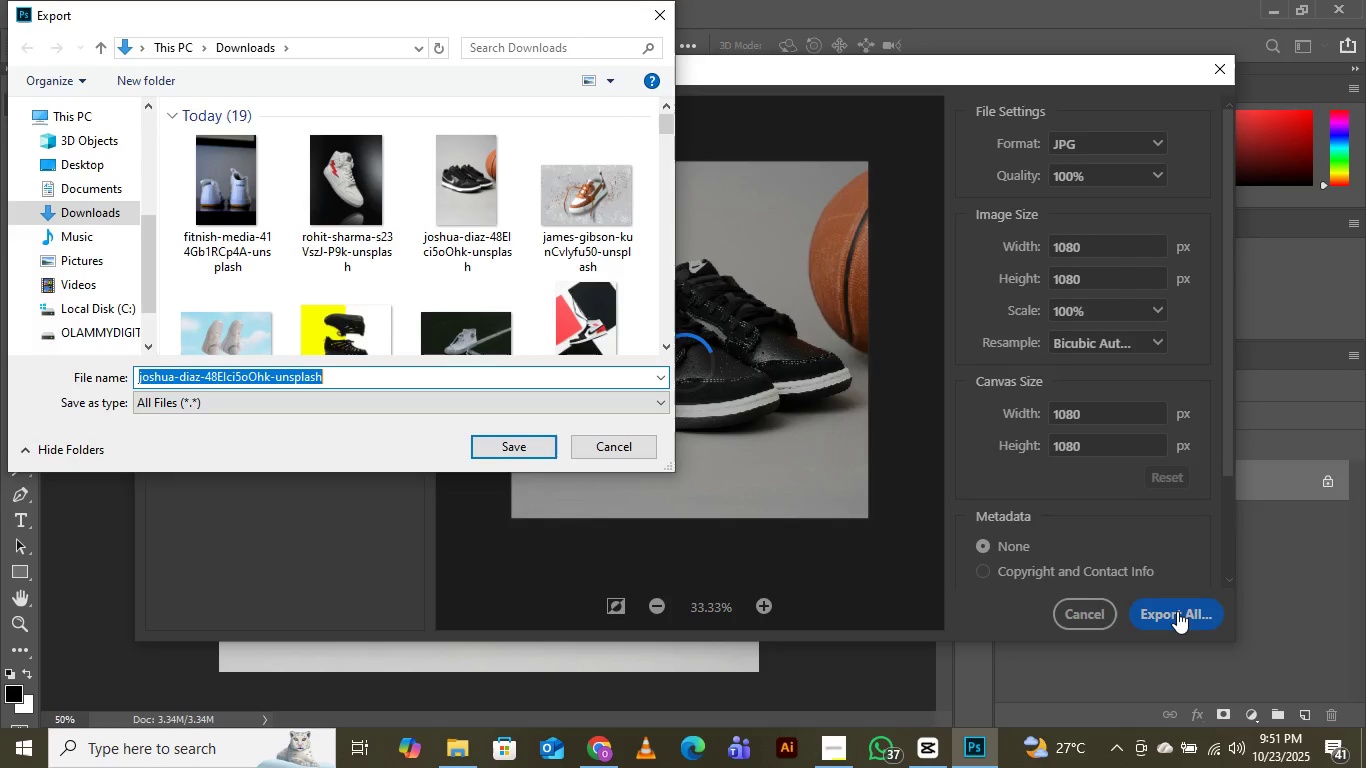 
wait(11.78)
 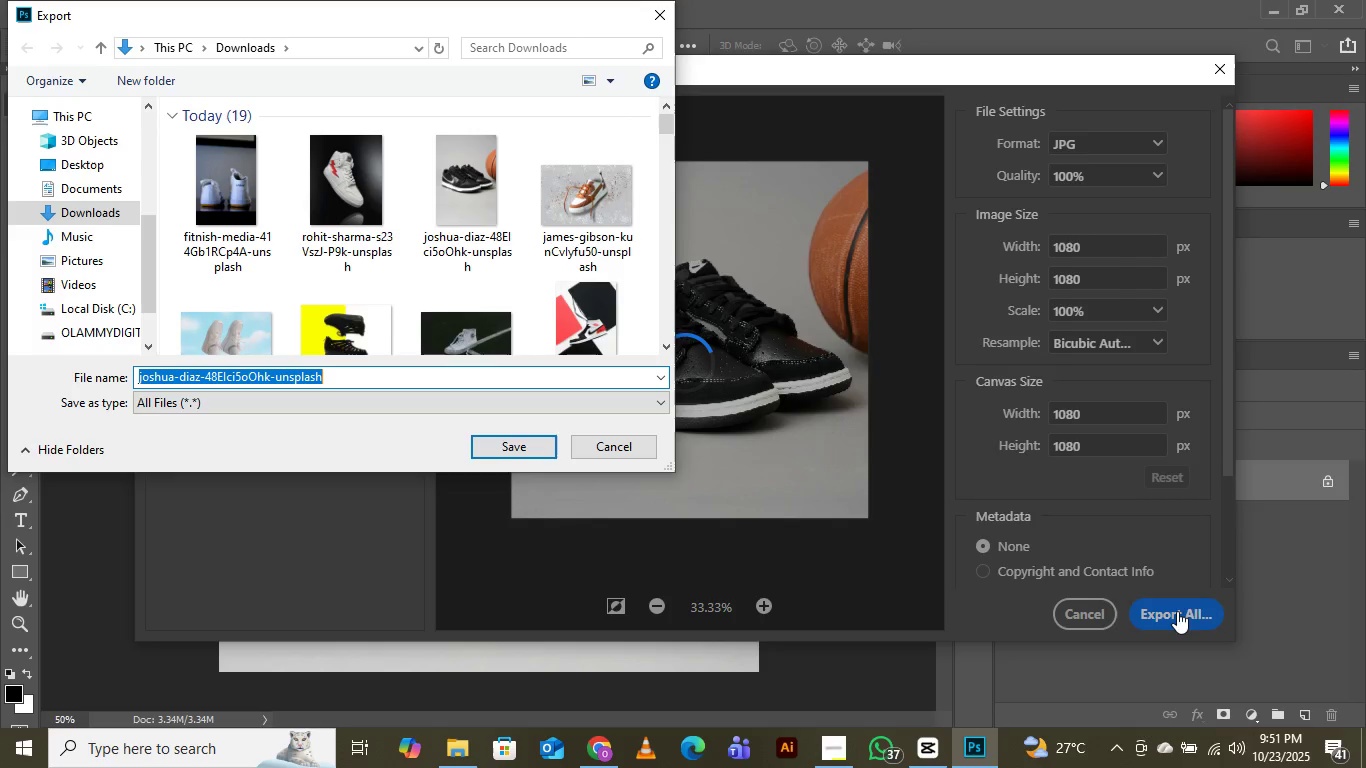 
scroll: coordinate [532, 266], scroll_direction: down, amount: 2.0
 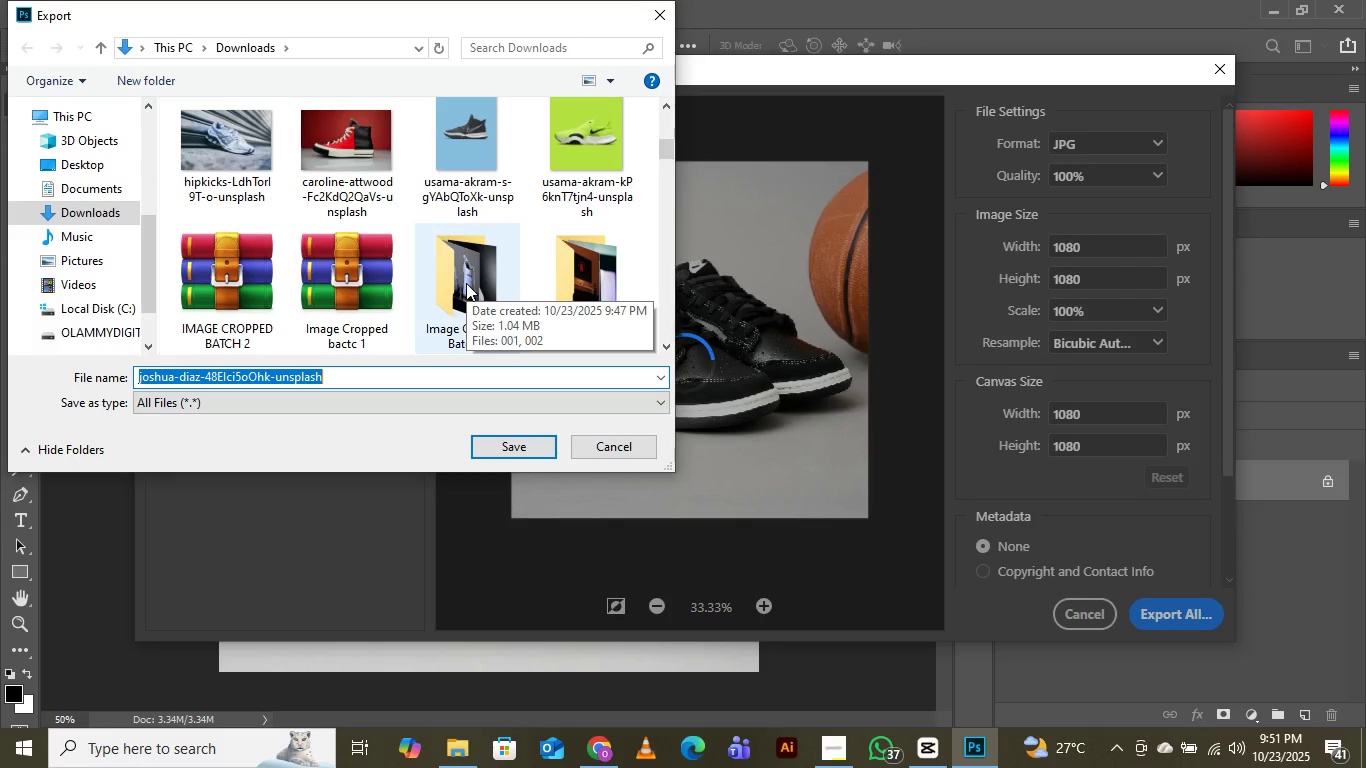 
double_click([466, 283])
 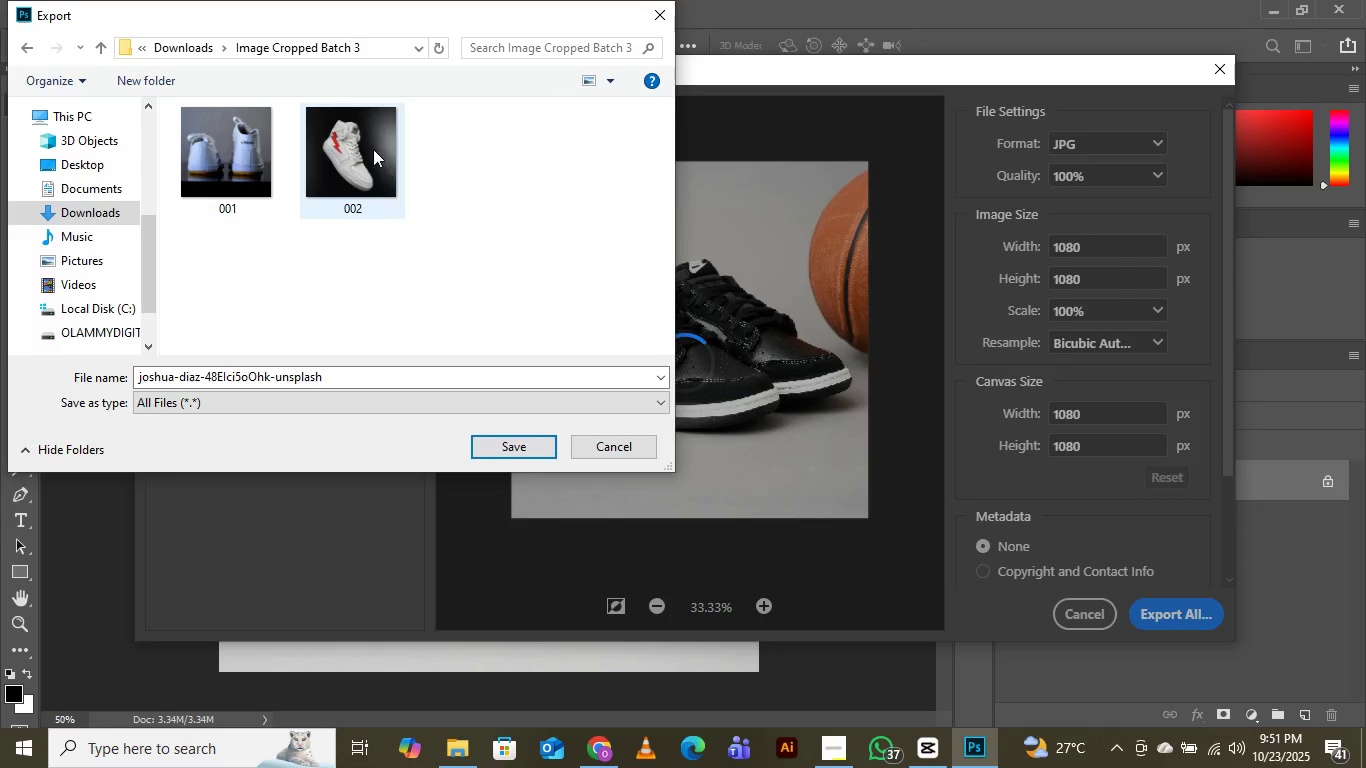 
left_click([365, 138])
 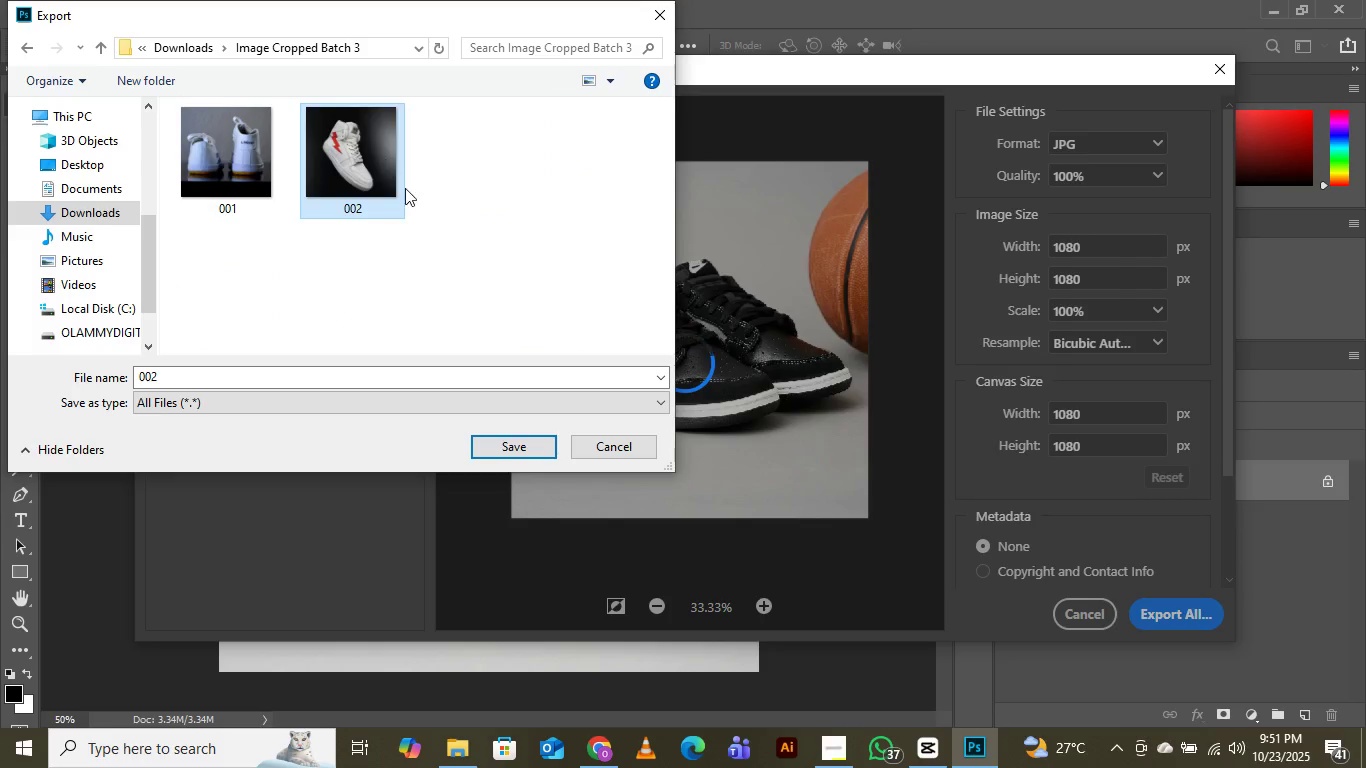 
mouse_move([365, 181])
 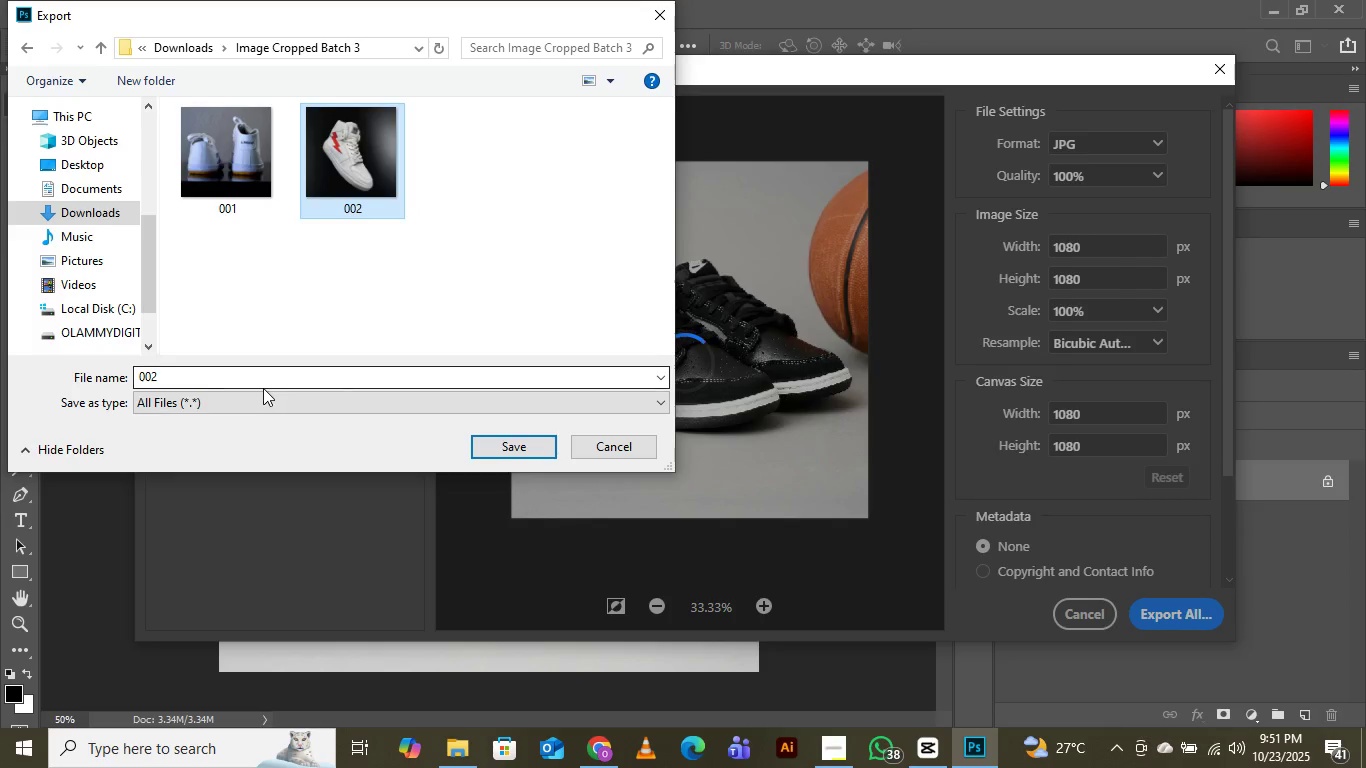 
left_click([262, 370])
 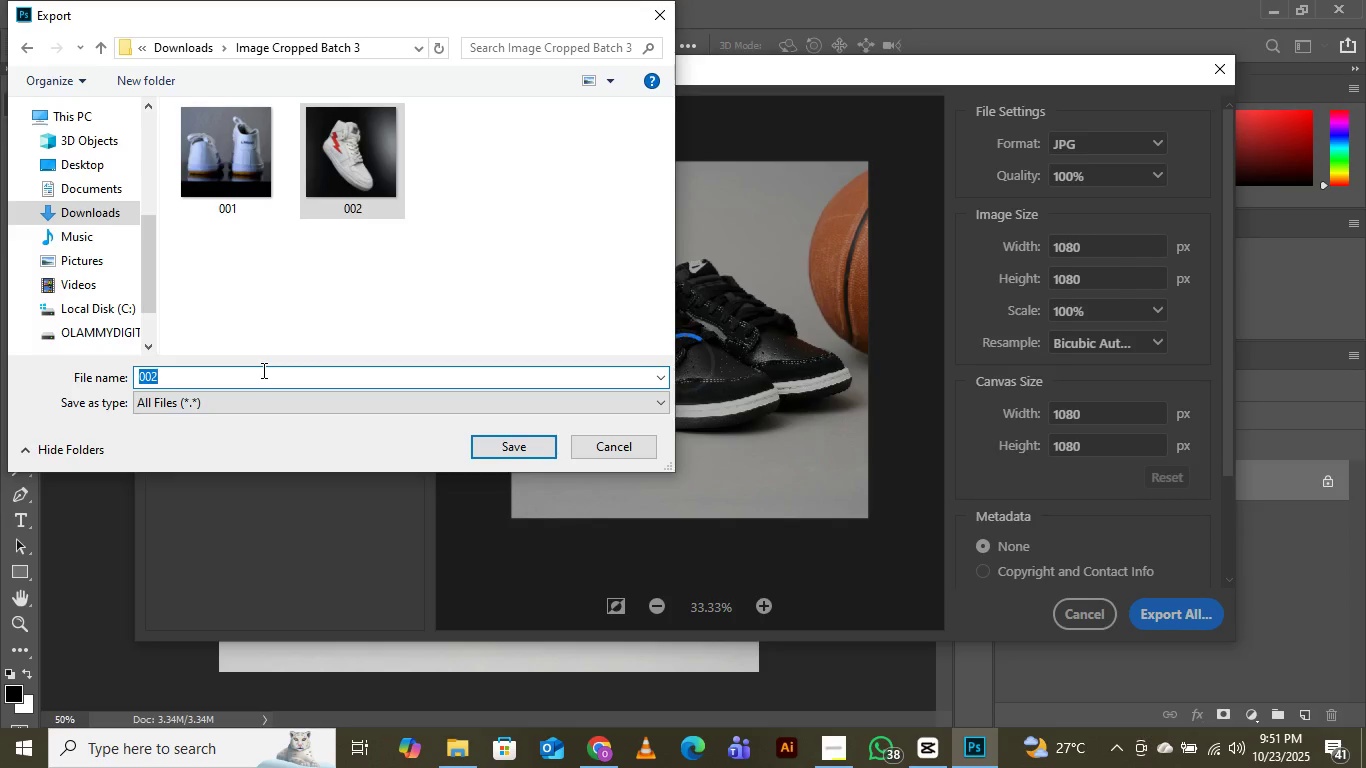 
key(ArrowRight)
 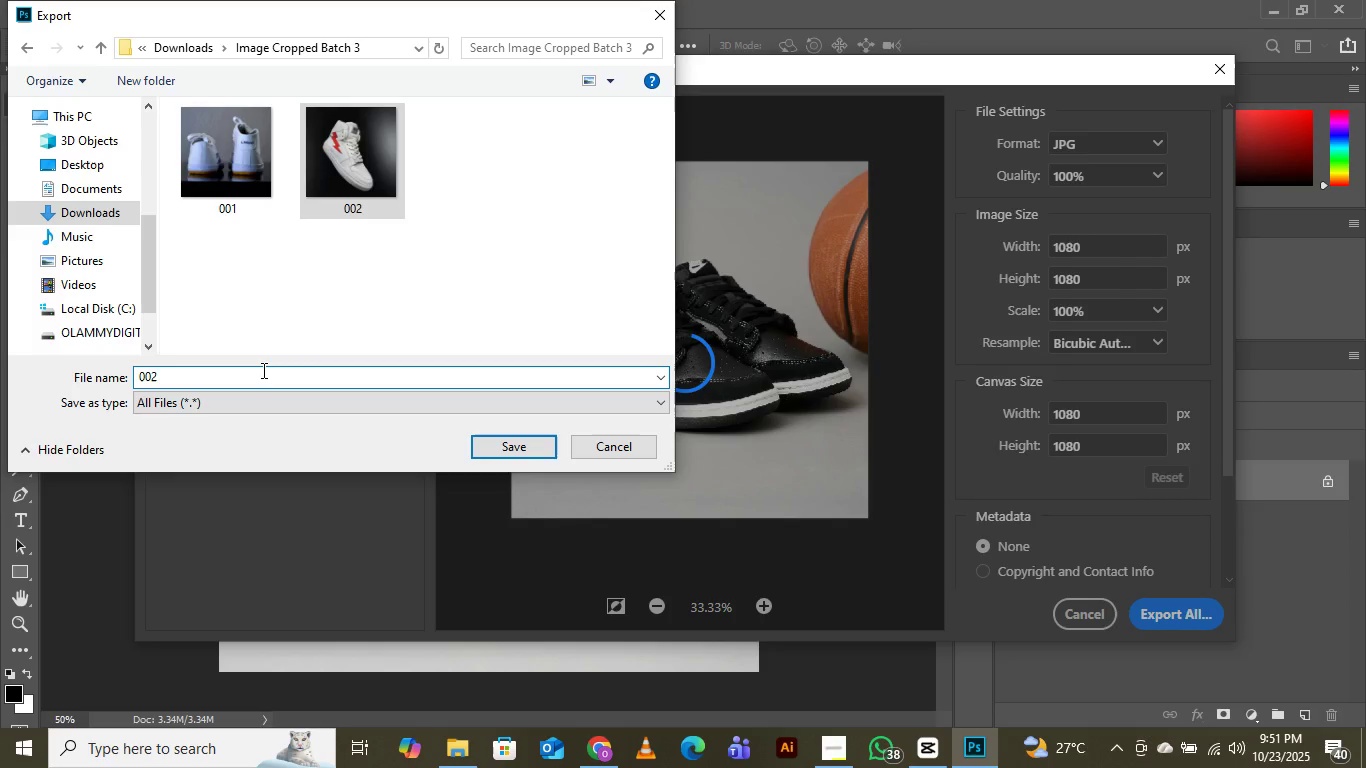 
key(Backspace)
 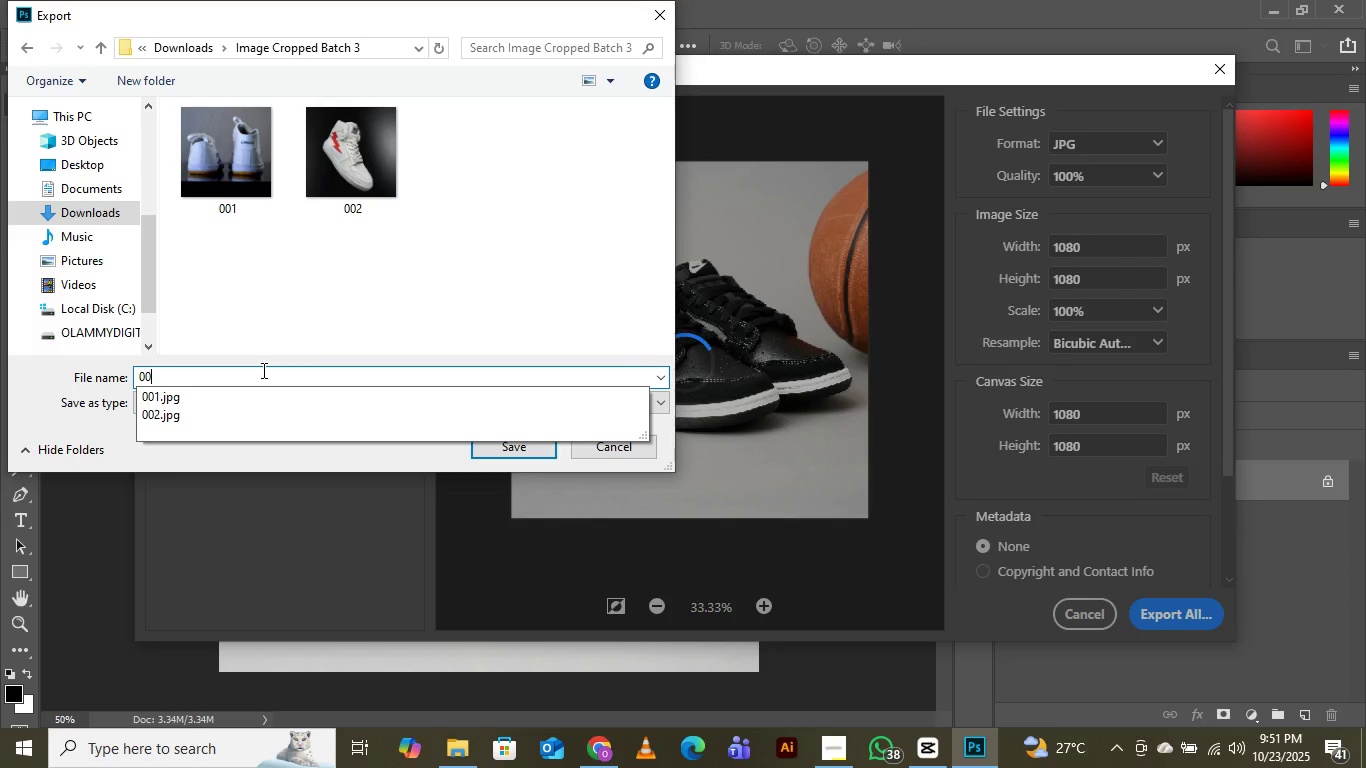 
key(3)
 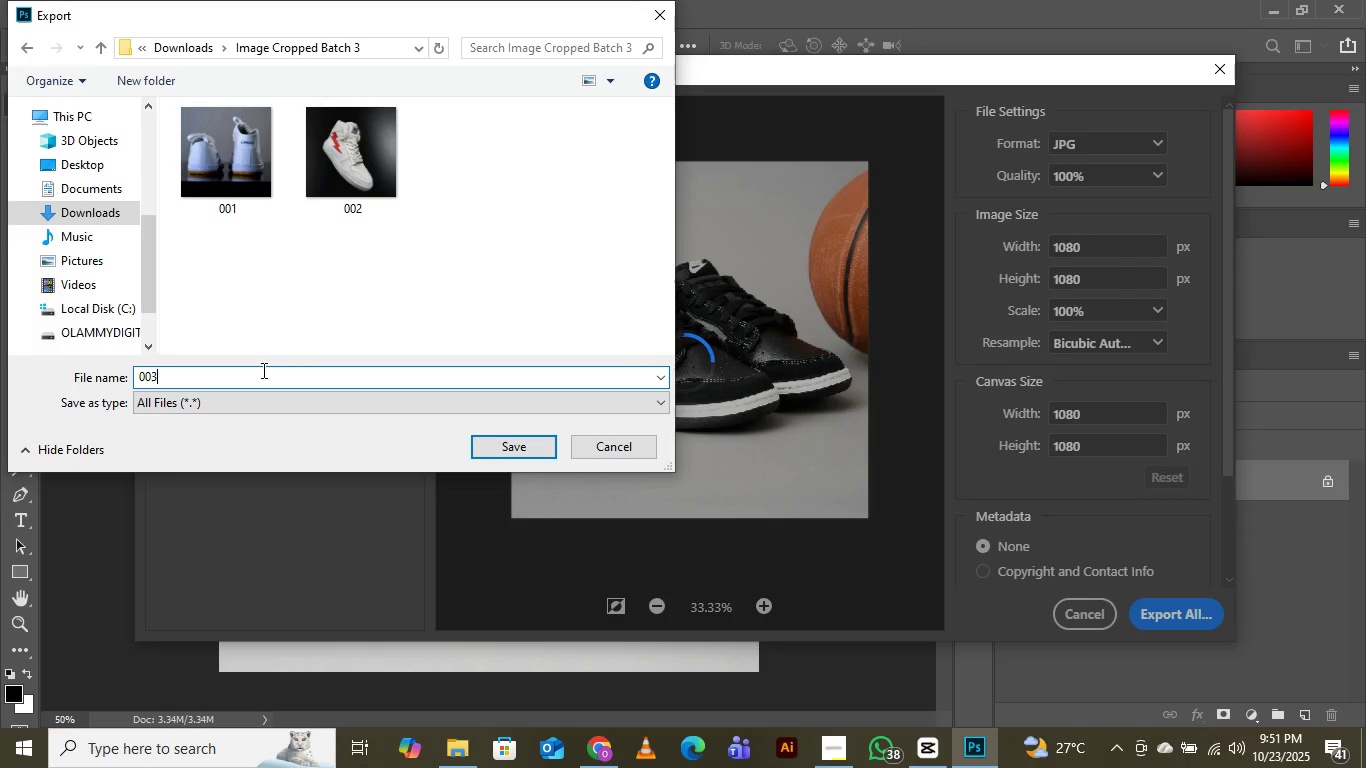 
key(Enter)
 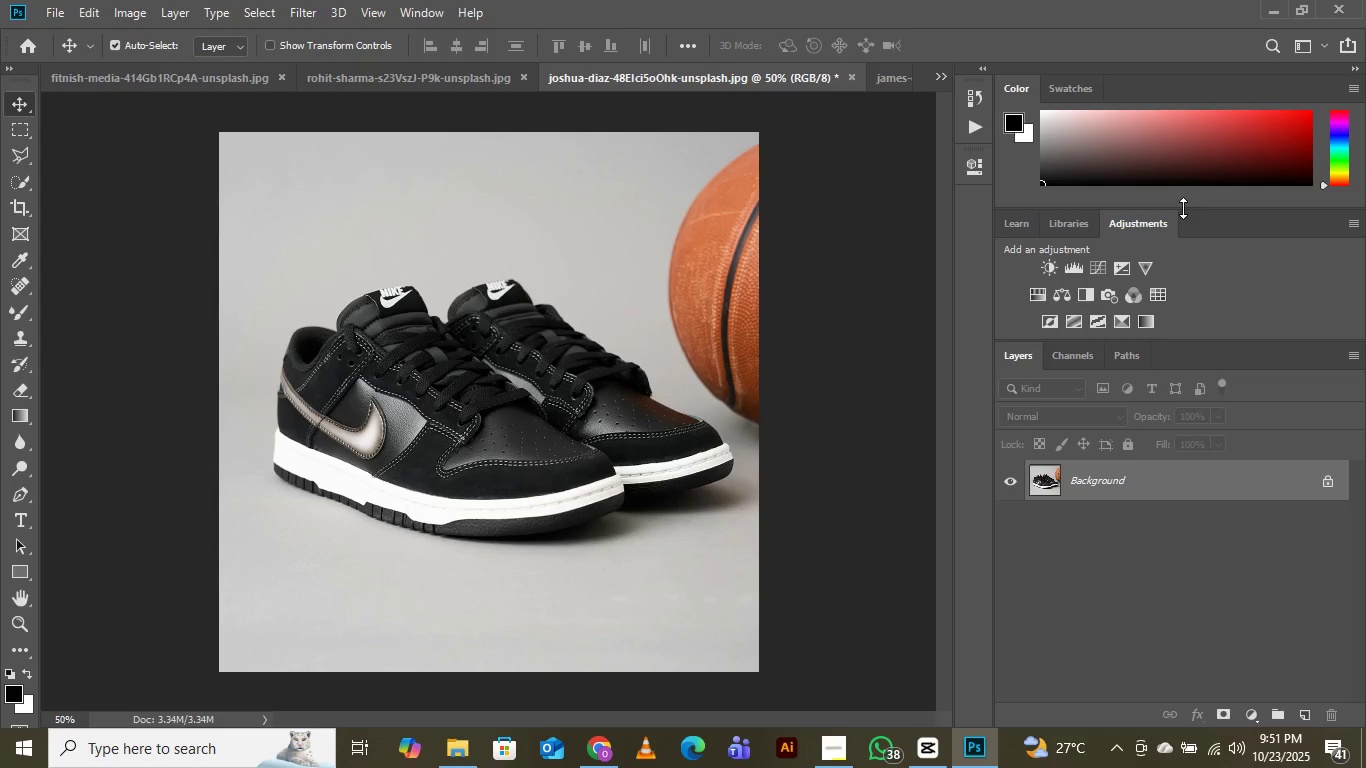 
wait(22.53)
 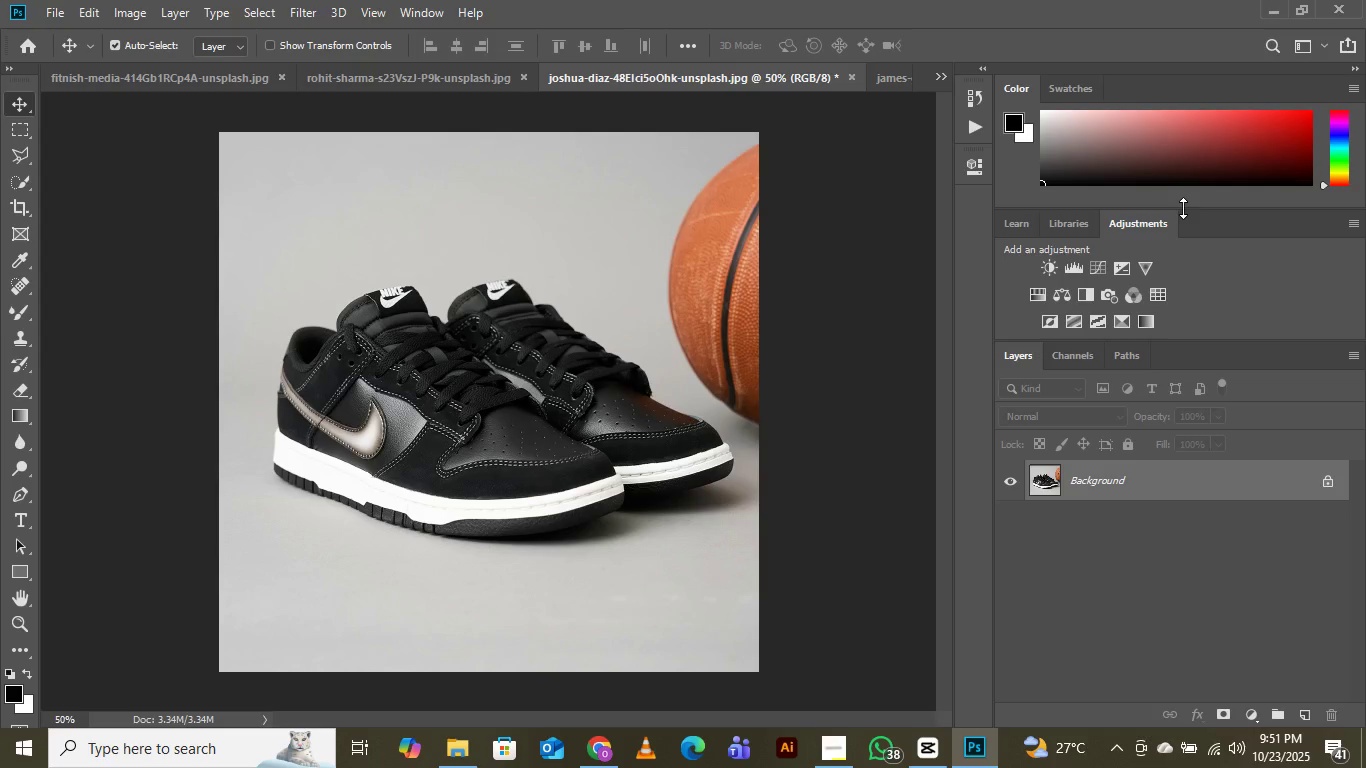 
left_click([888, 82])
 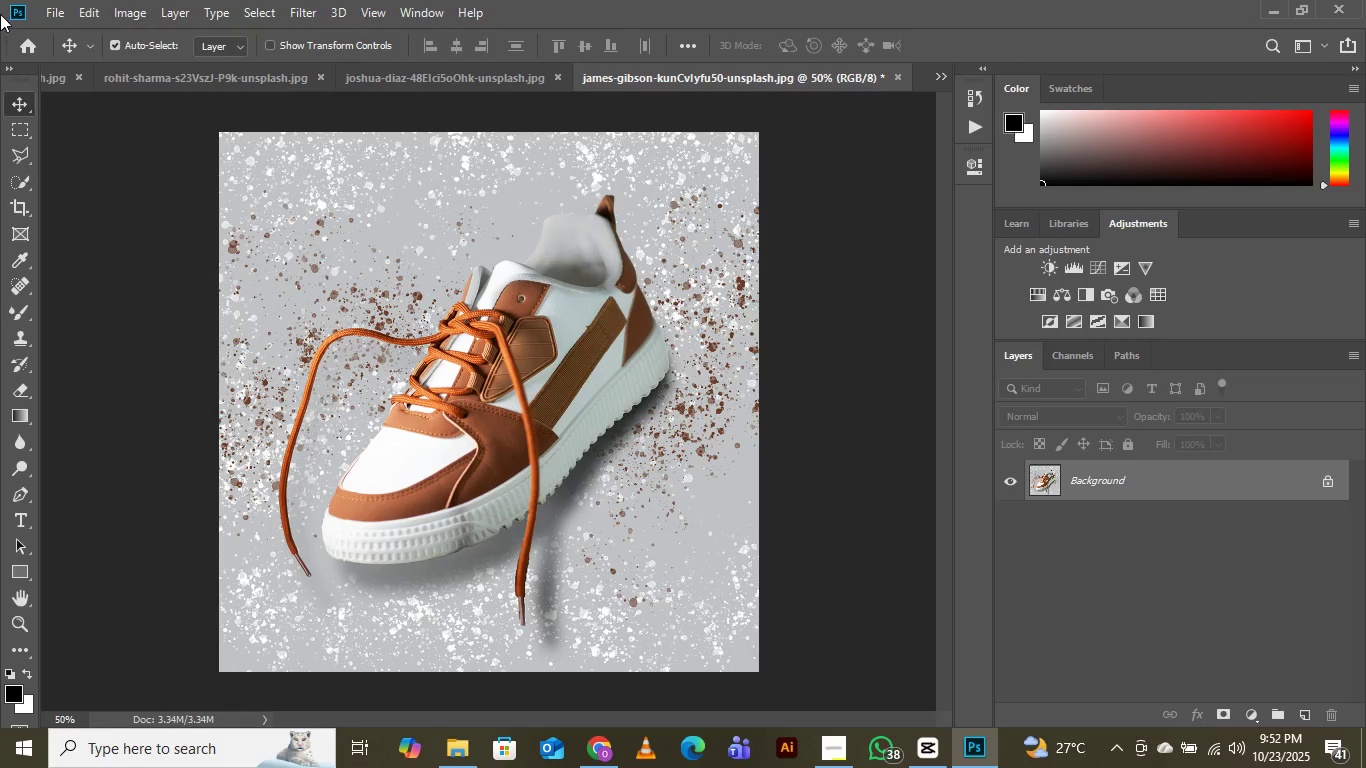 
left_click([56, 8])
 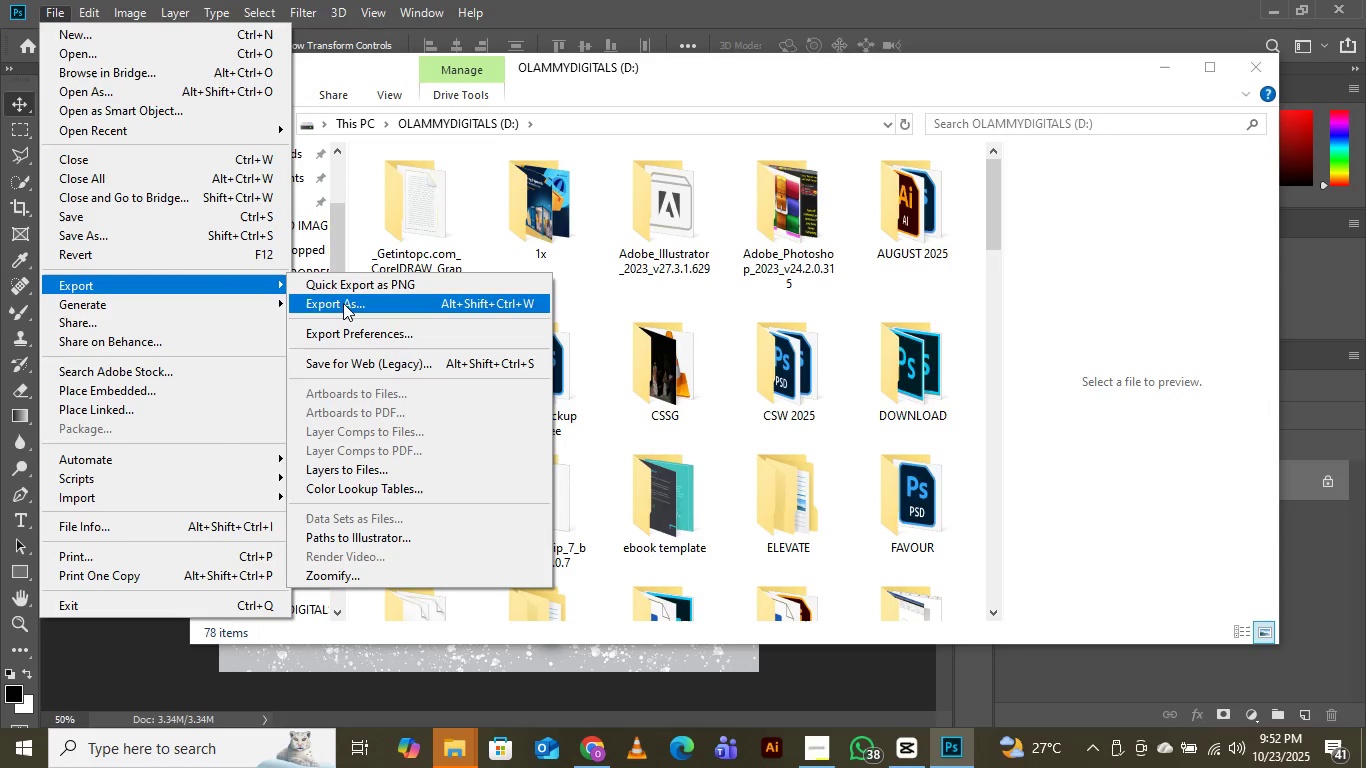 
wait(21.71)
 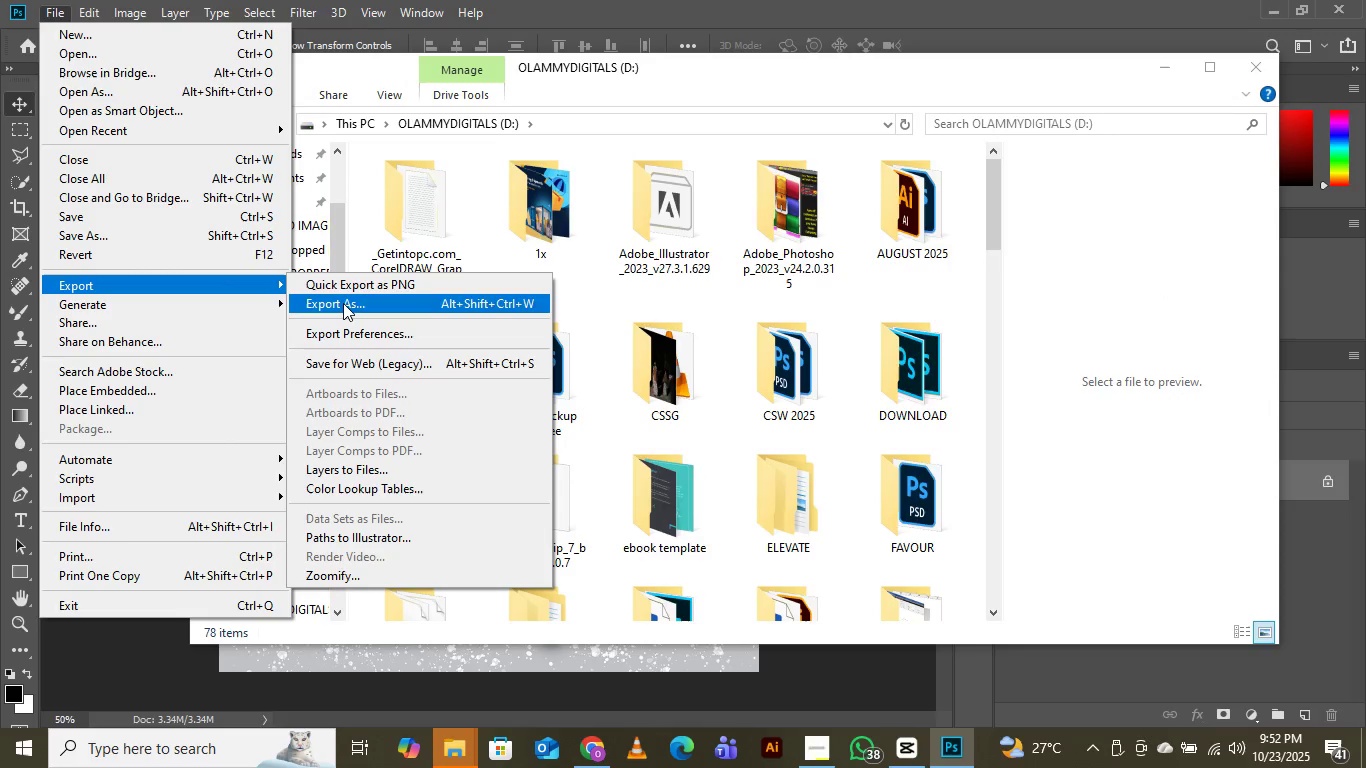 
left_click([343, 303])
 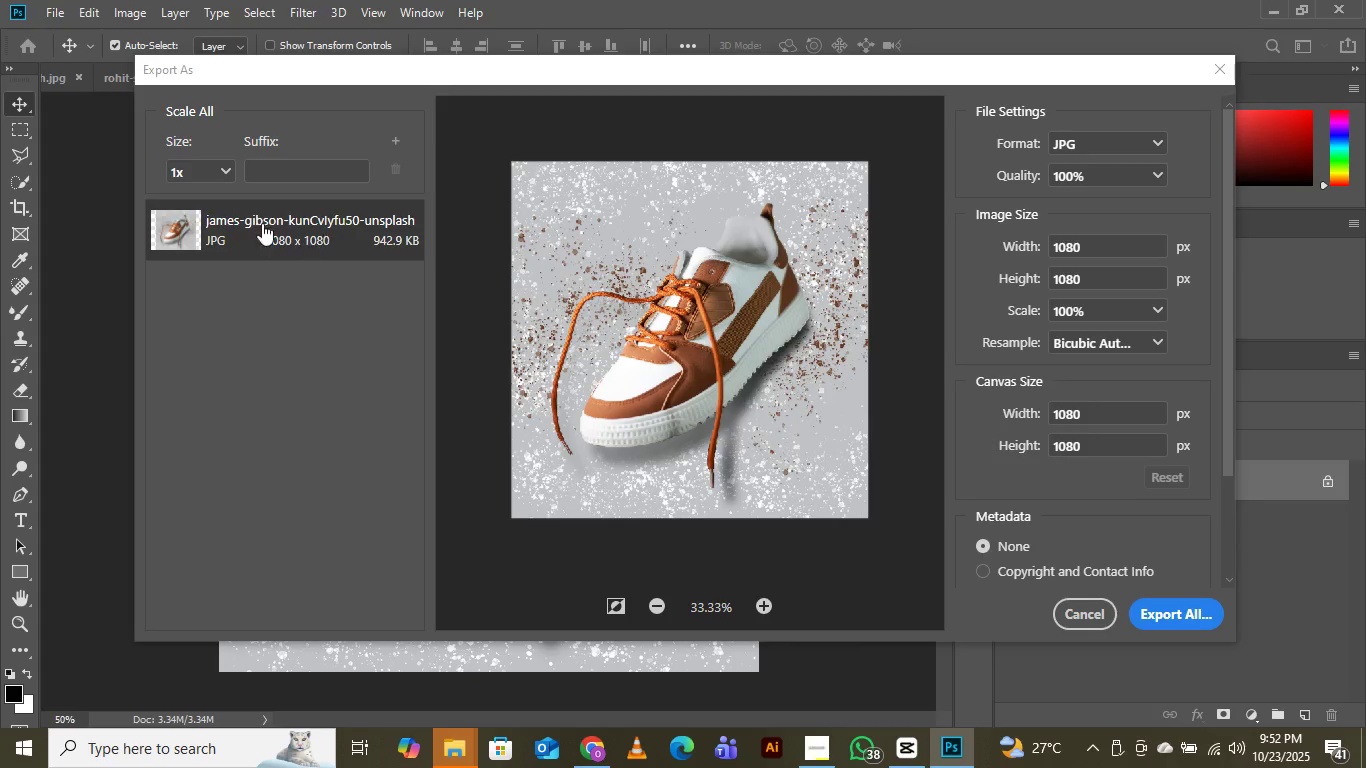 
wait(25.57)
 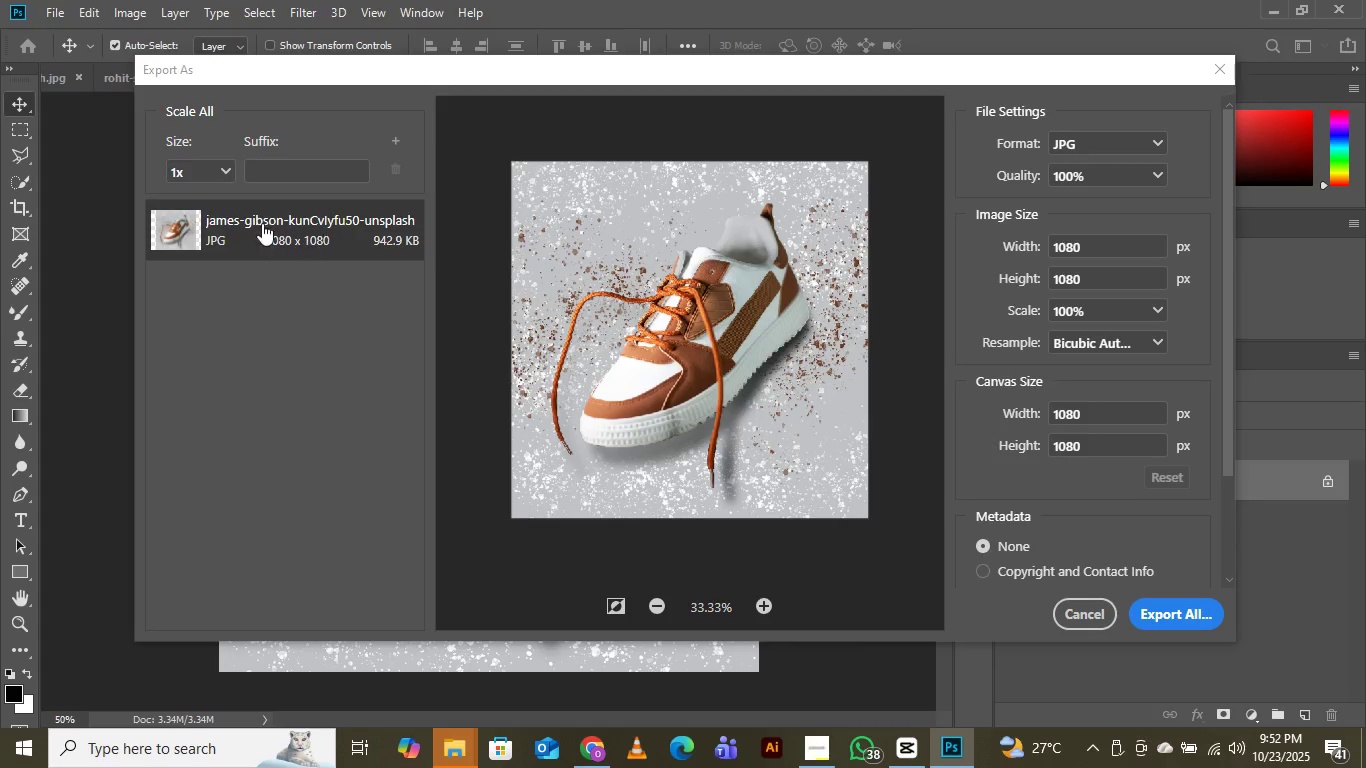 
left_click([1173, 608])
 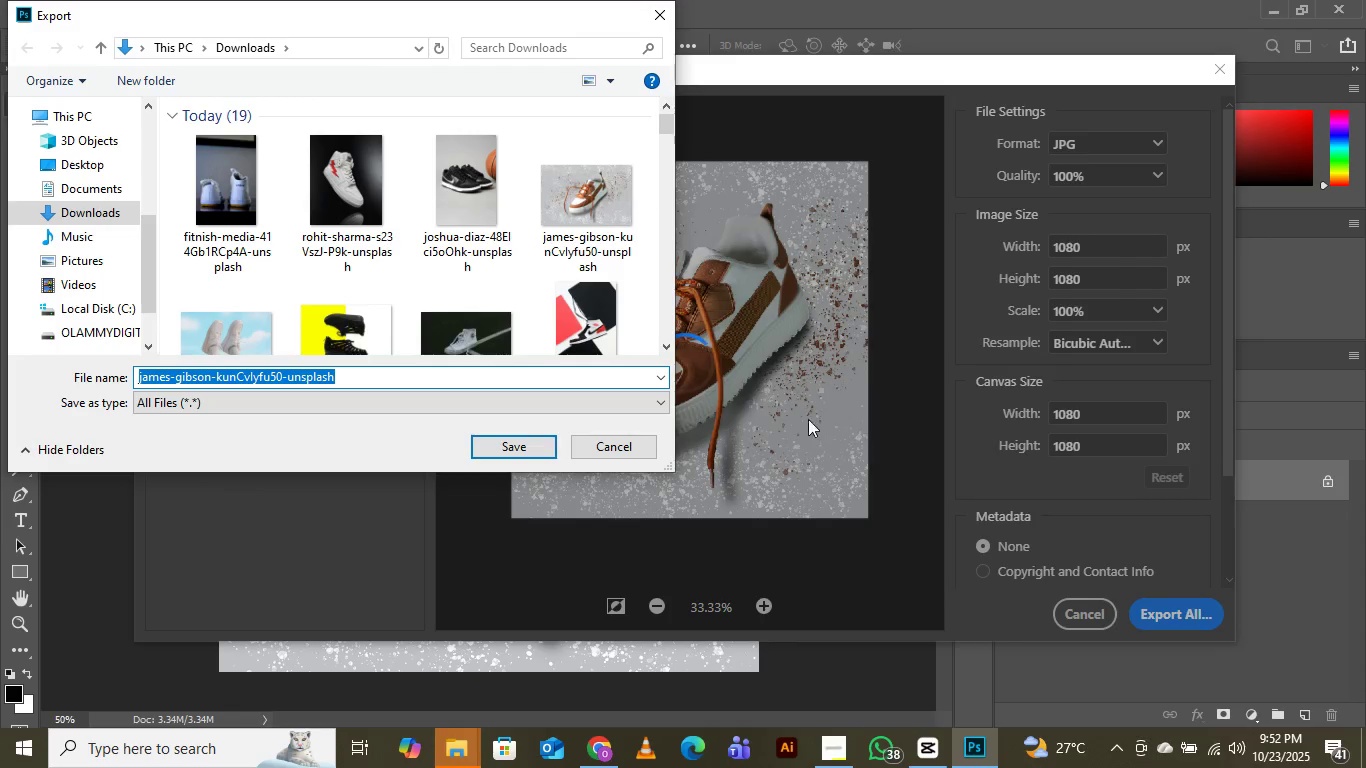 
scroll: coordinate [527, 227], scroll_direction: down, amount: 3.0
 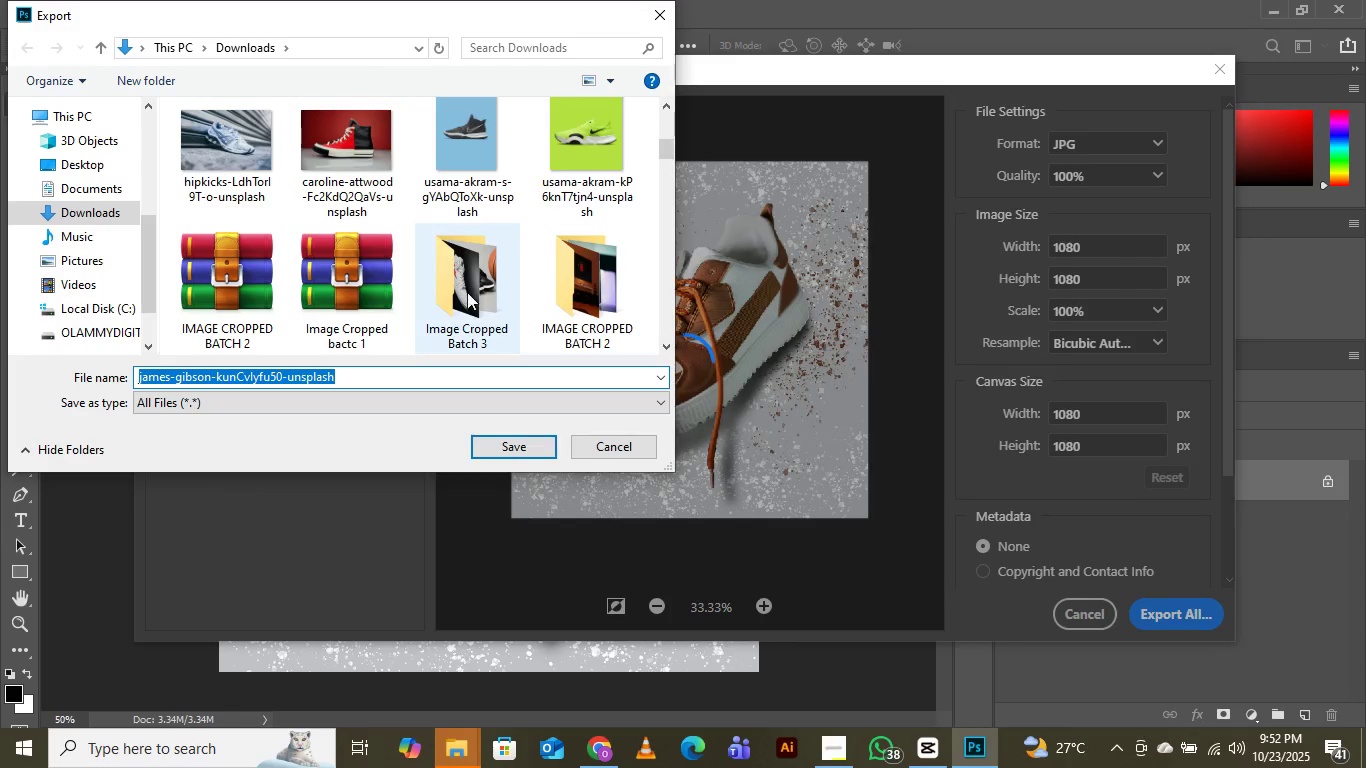 
double_click([466, 293])
 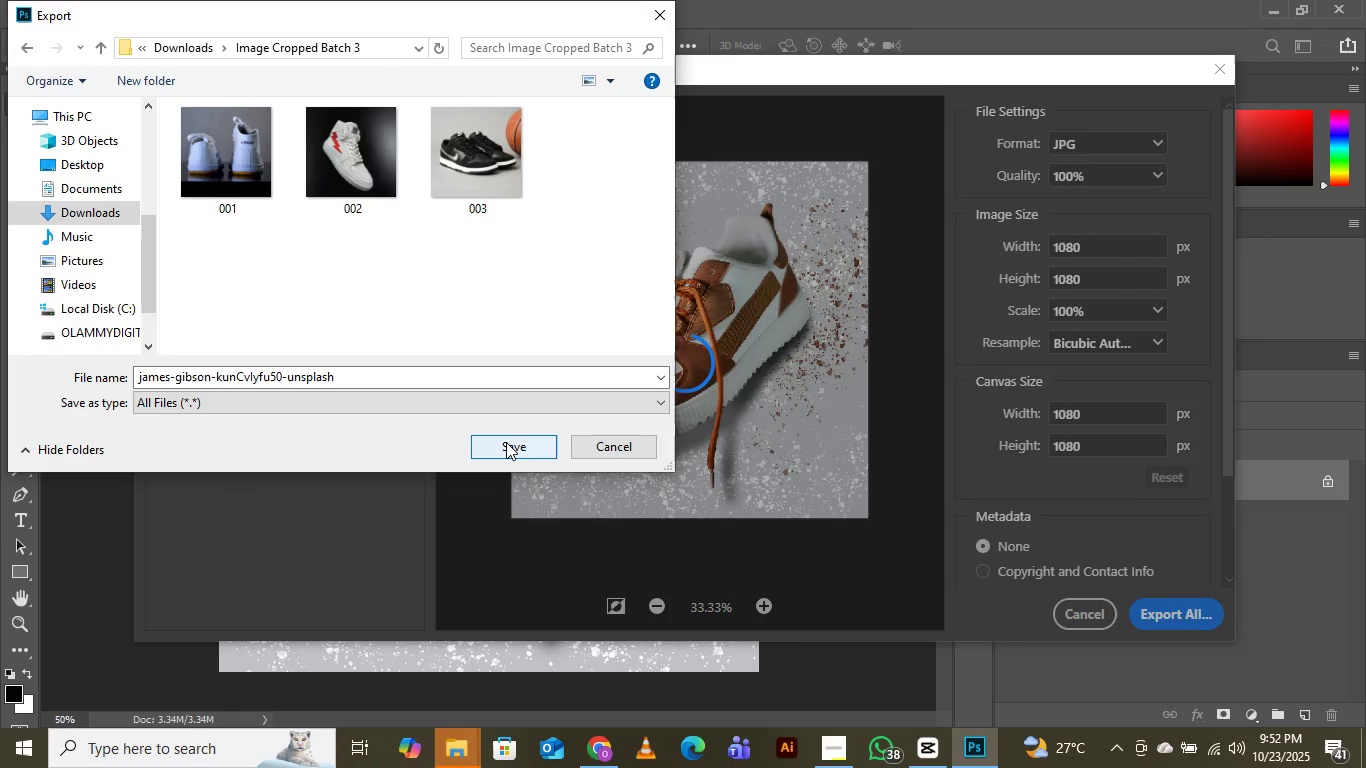 
wait(6.21)
 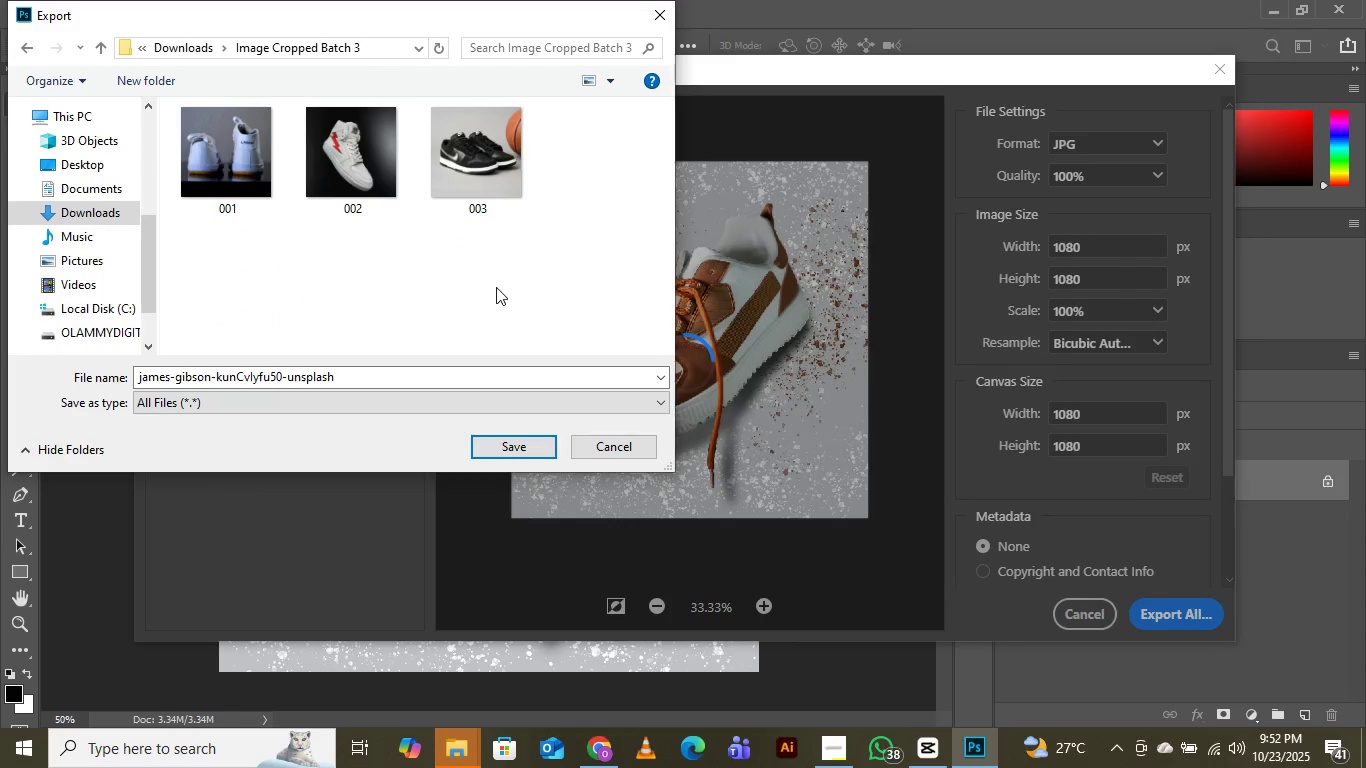 
left_click([472, 159])
 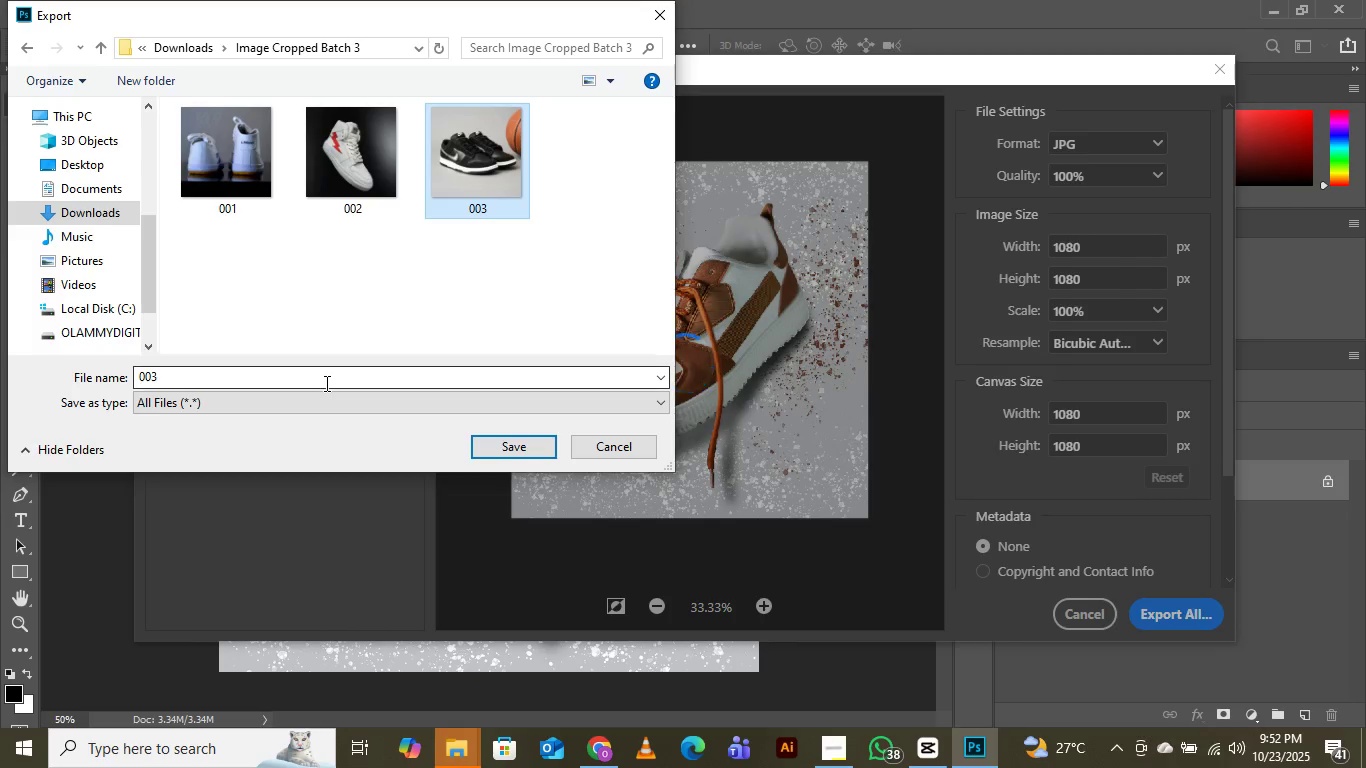 
left_click([325, 383])
 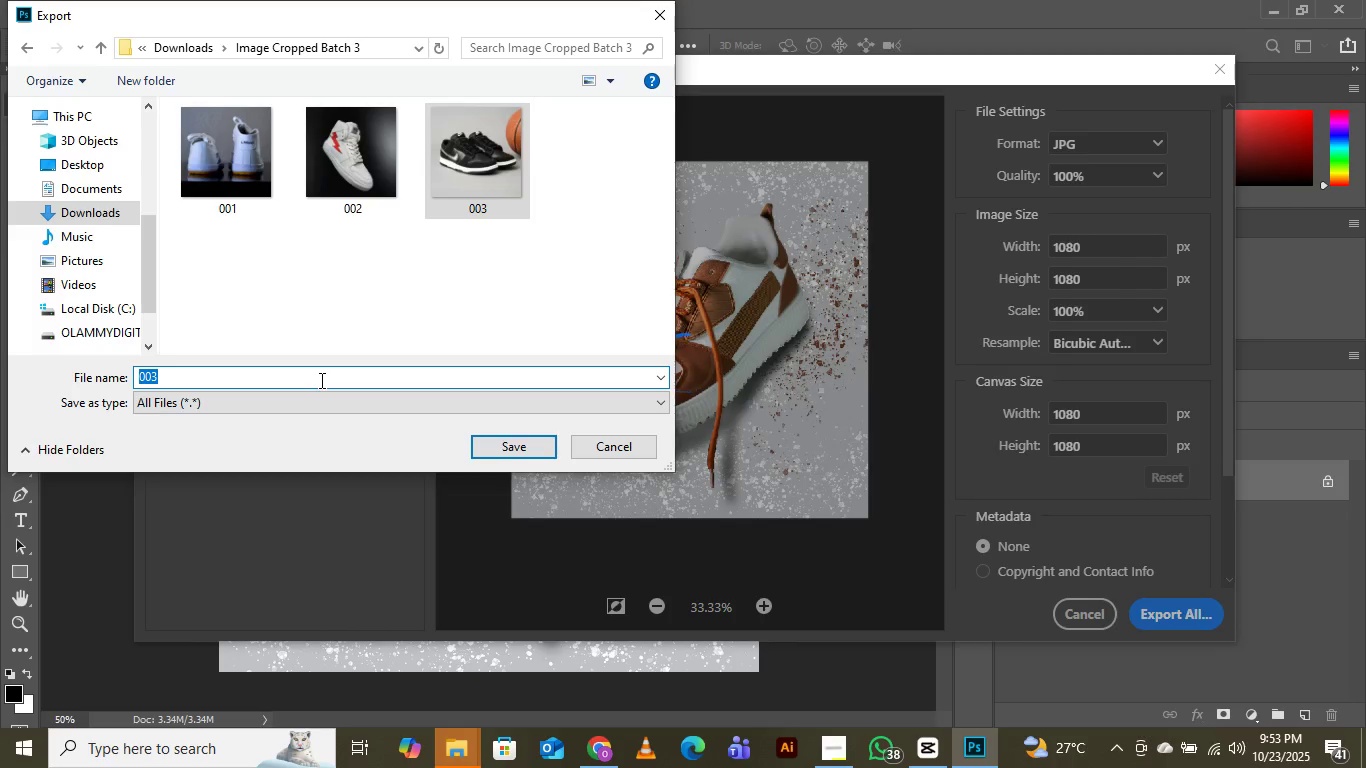 
key(ArrowRight)
 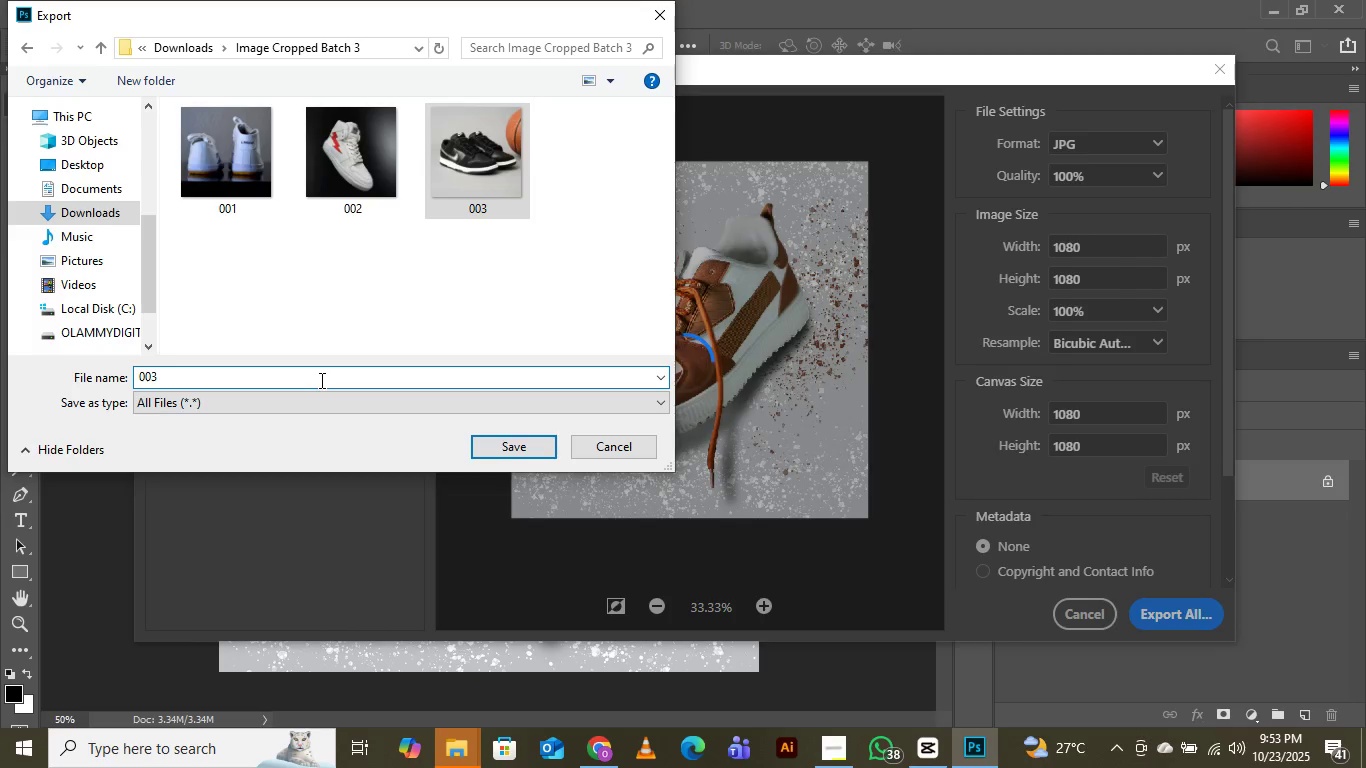 
key(Backspace)
 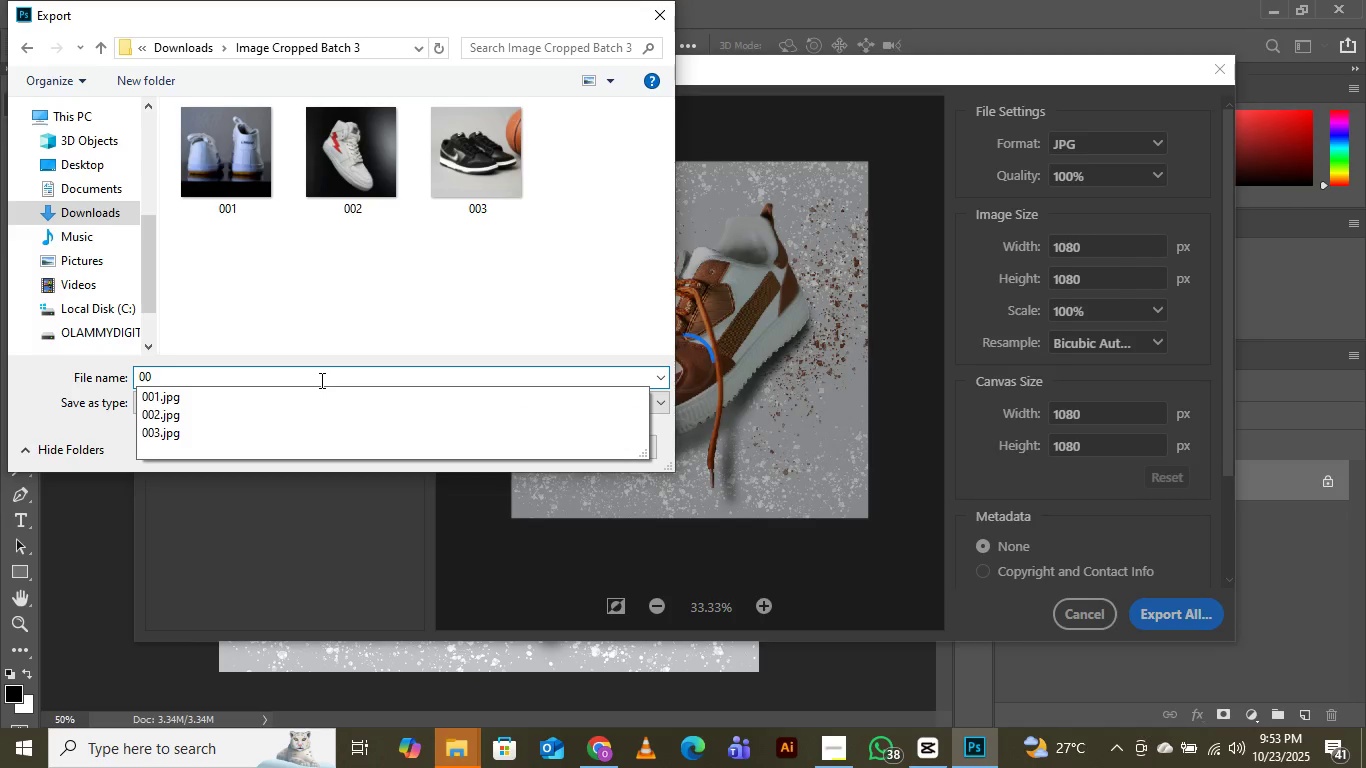 
key(4)
 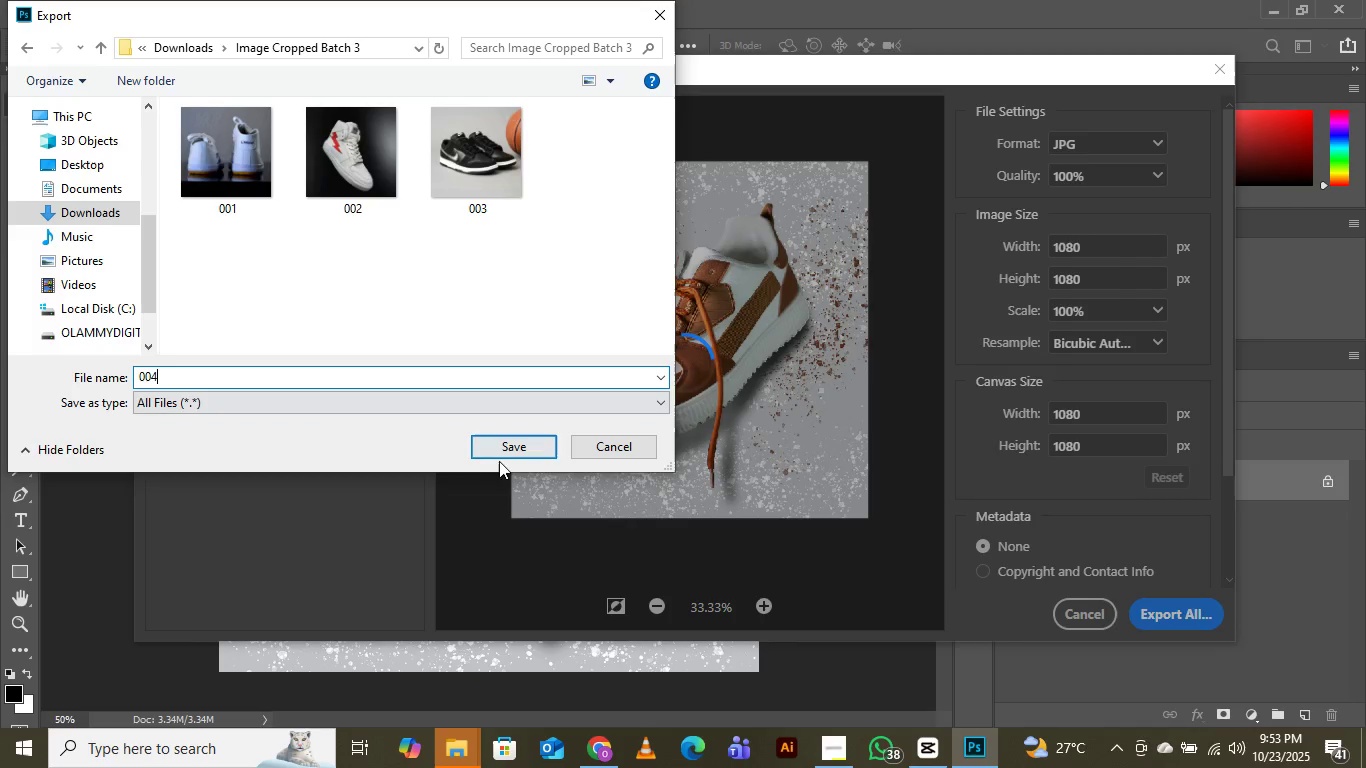 
left_click([503, 433])
 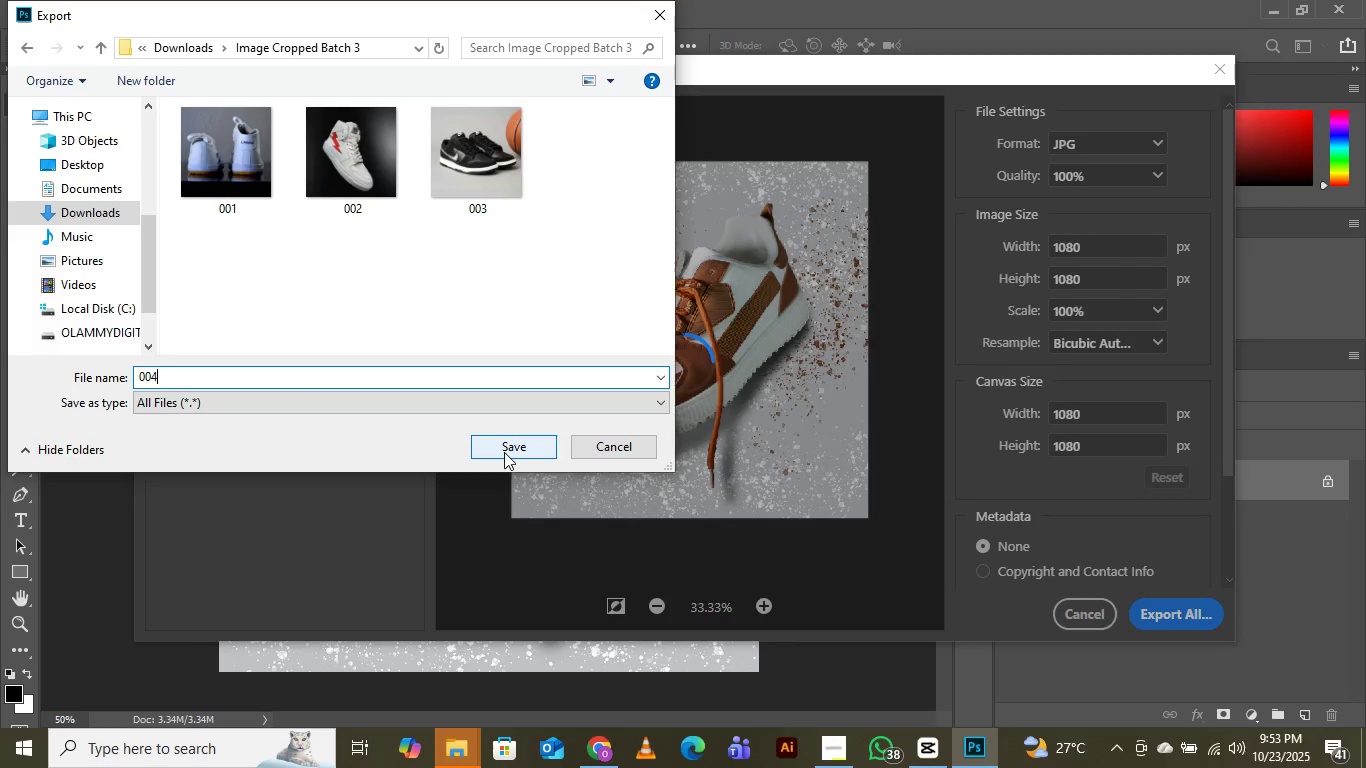 
left_click([504, 452])
 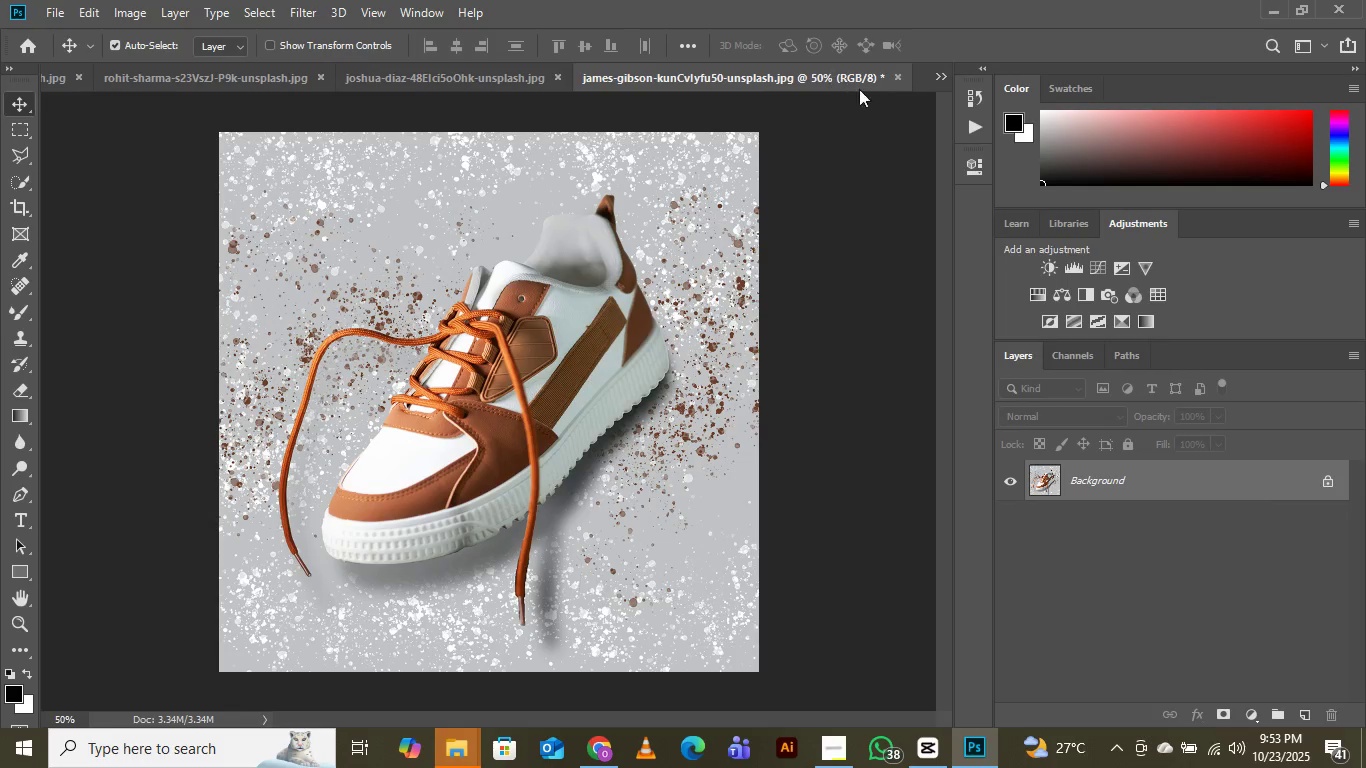 
left_click([940, 80])
 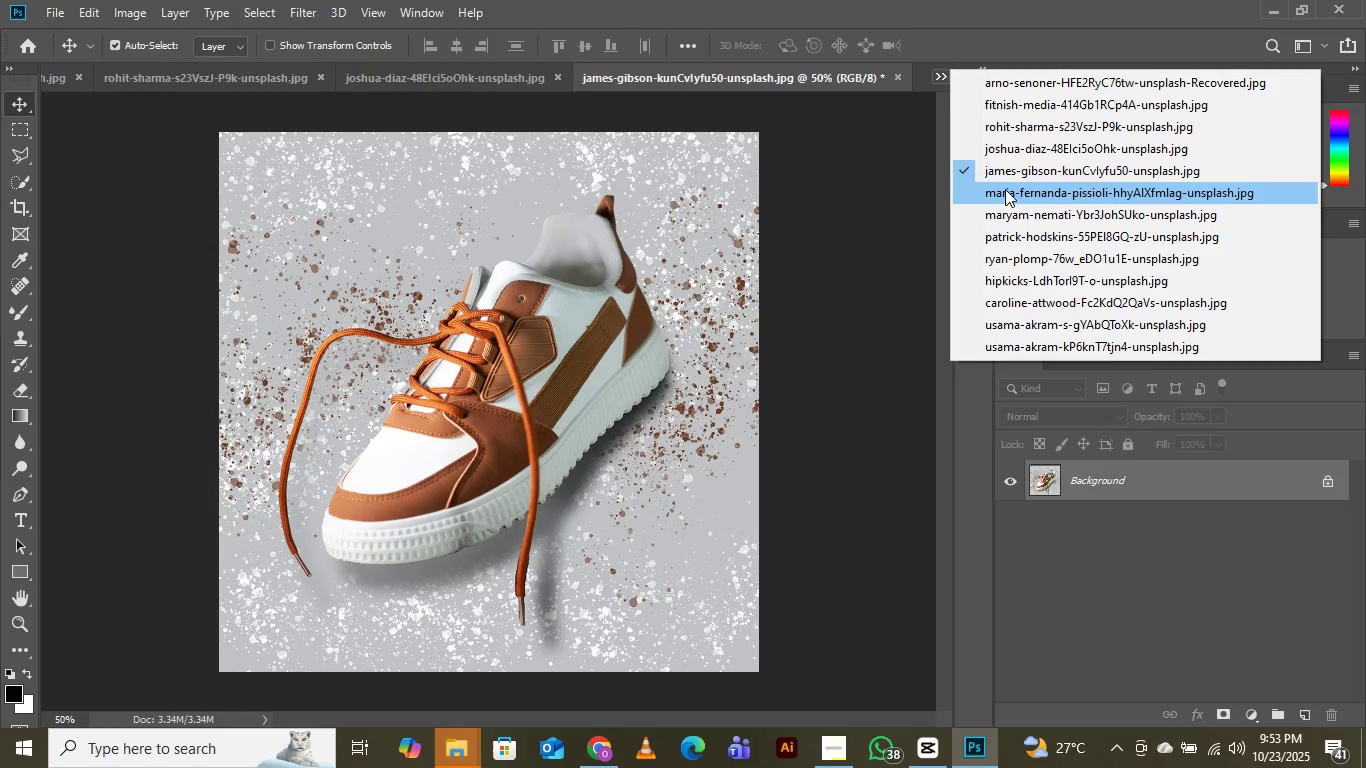 
left_click([1005, 189])
 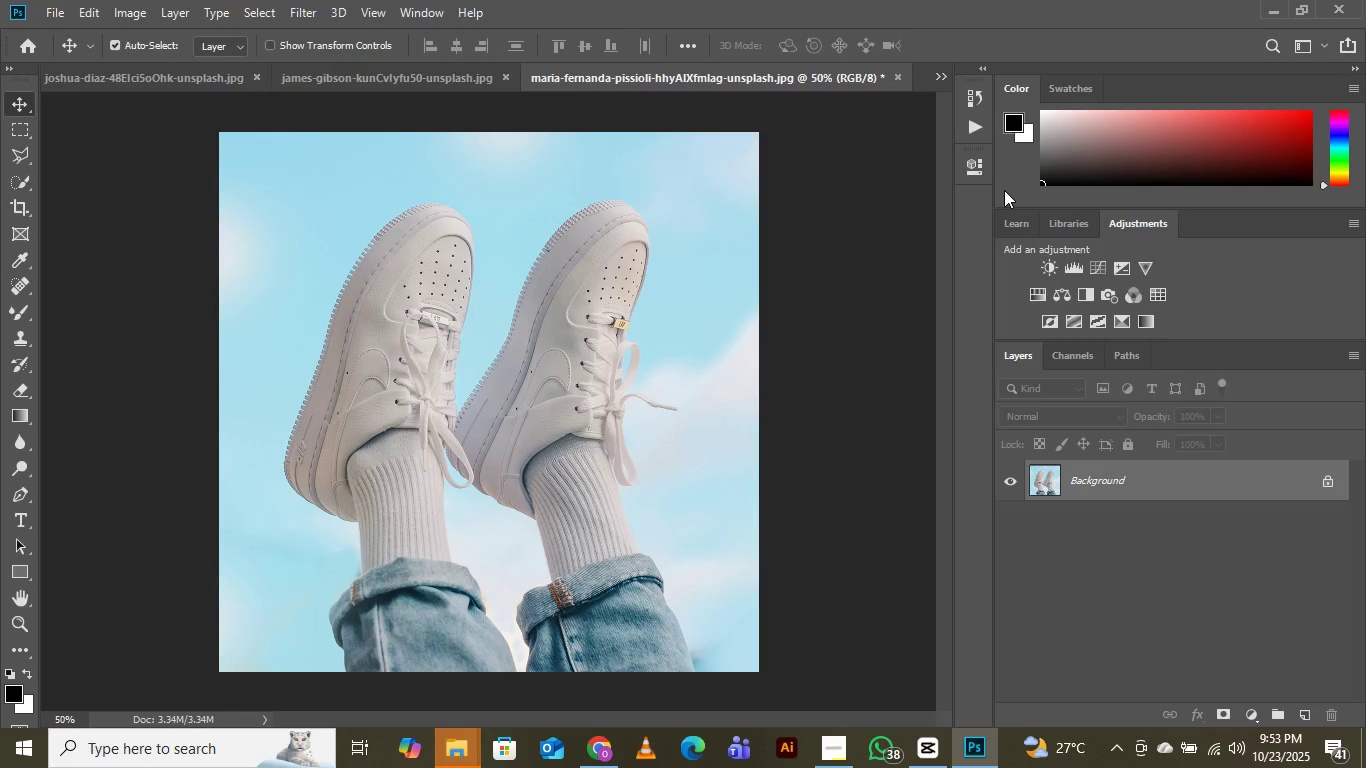 
wait(9.8)
 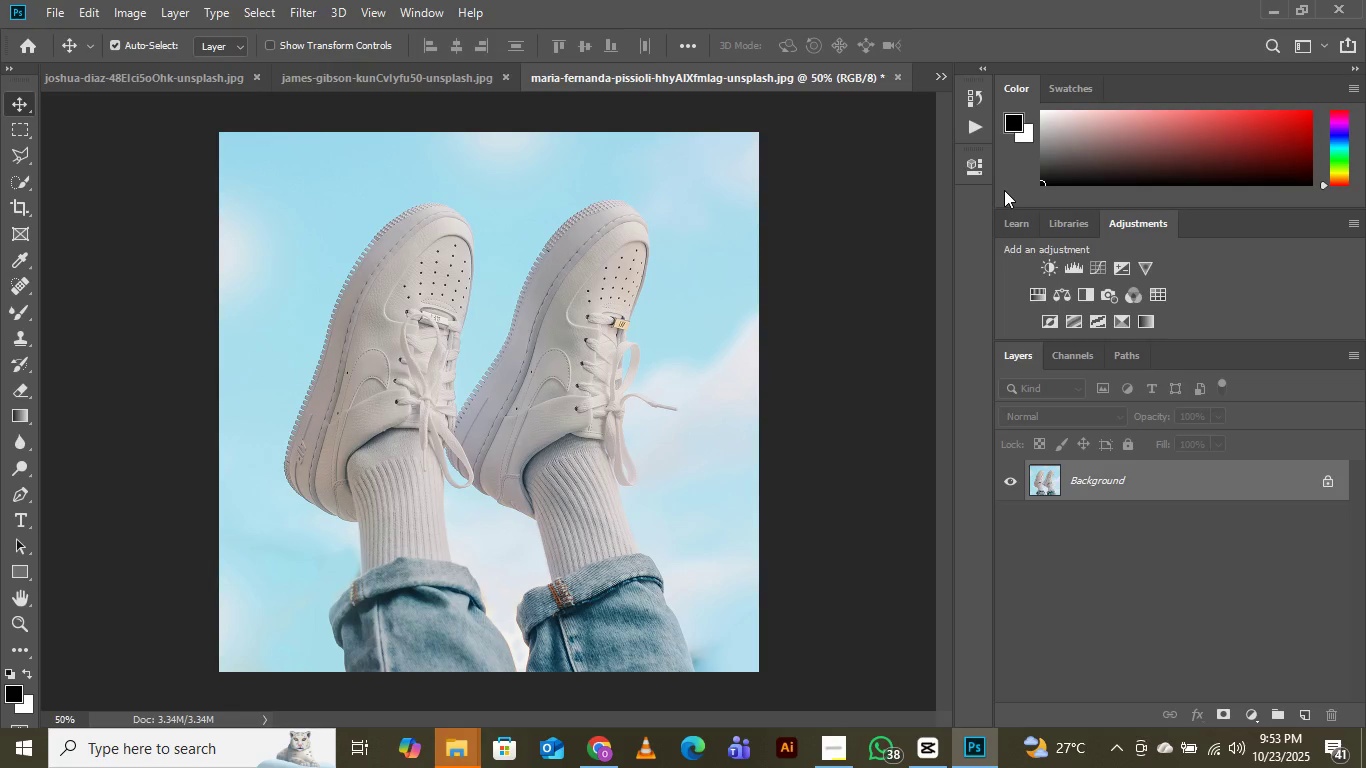 
left_click([51, 6])
 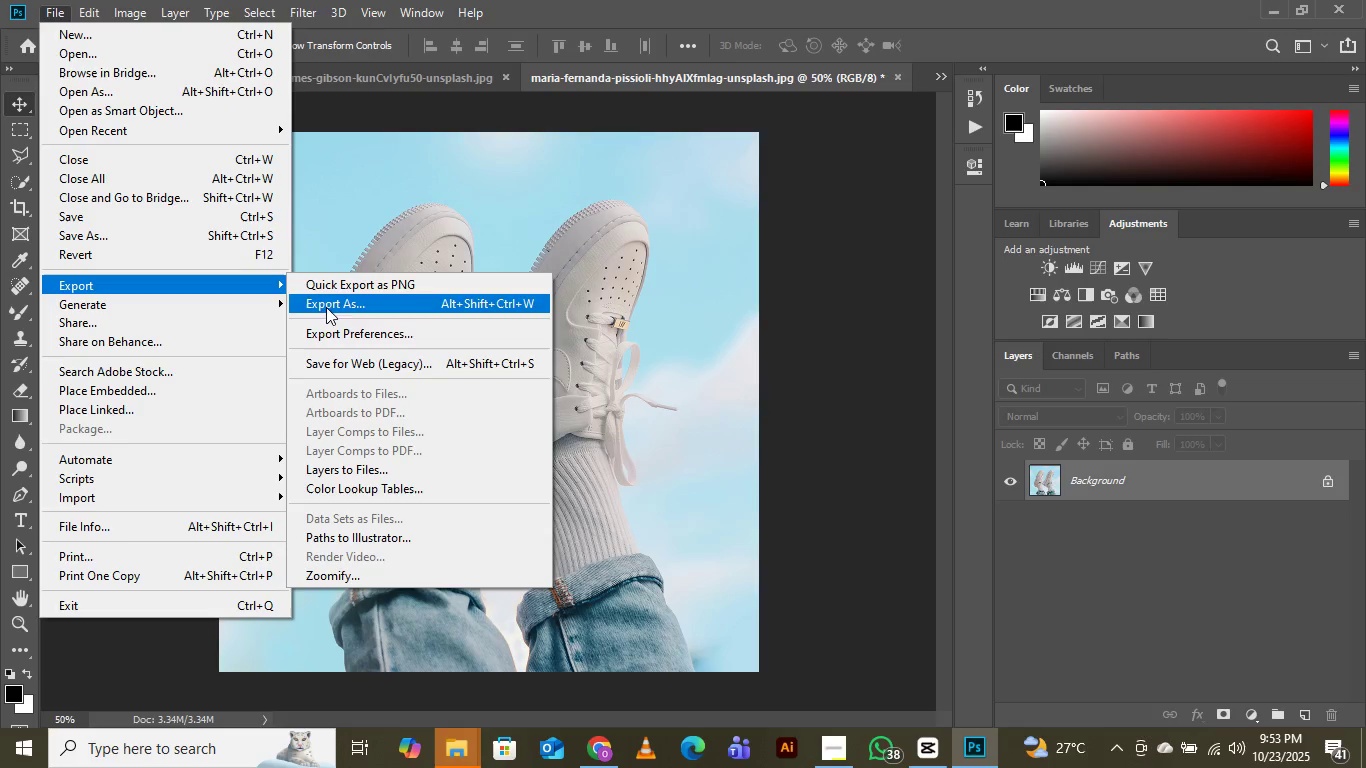 
left_click([353, 306])
 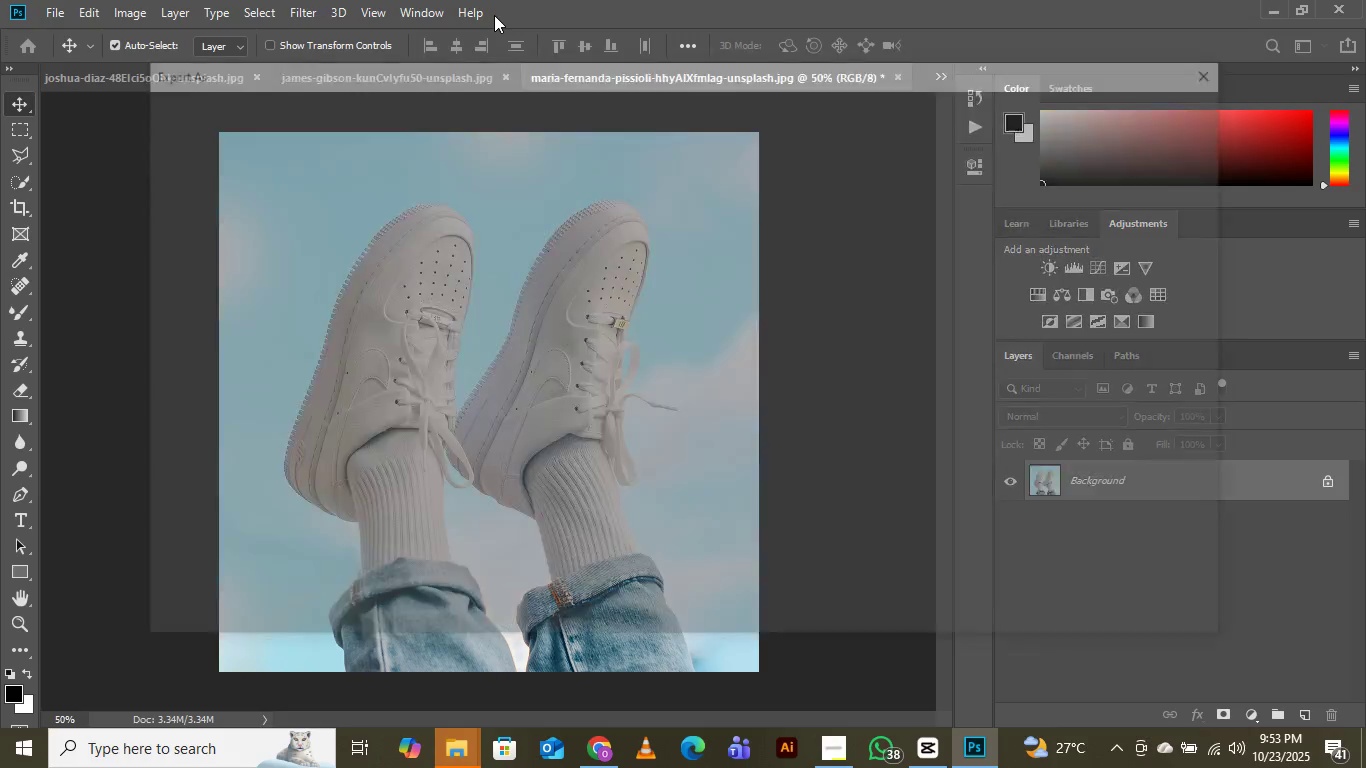 
mouse_move([525, 18])
 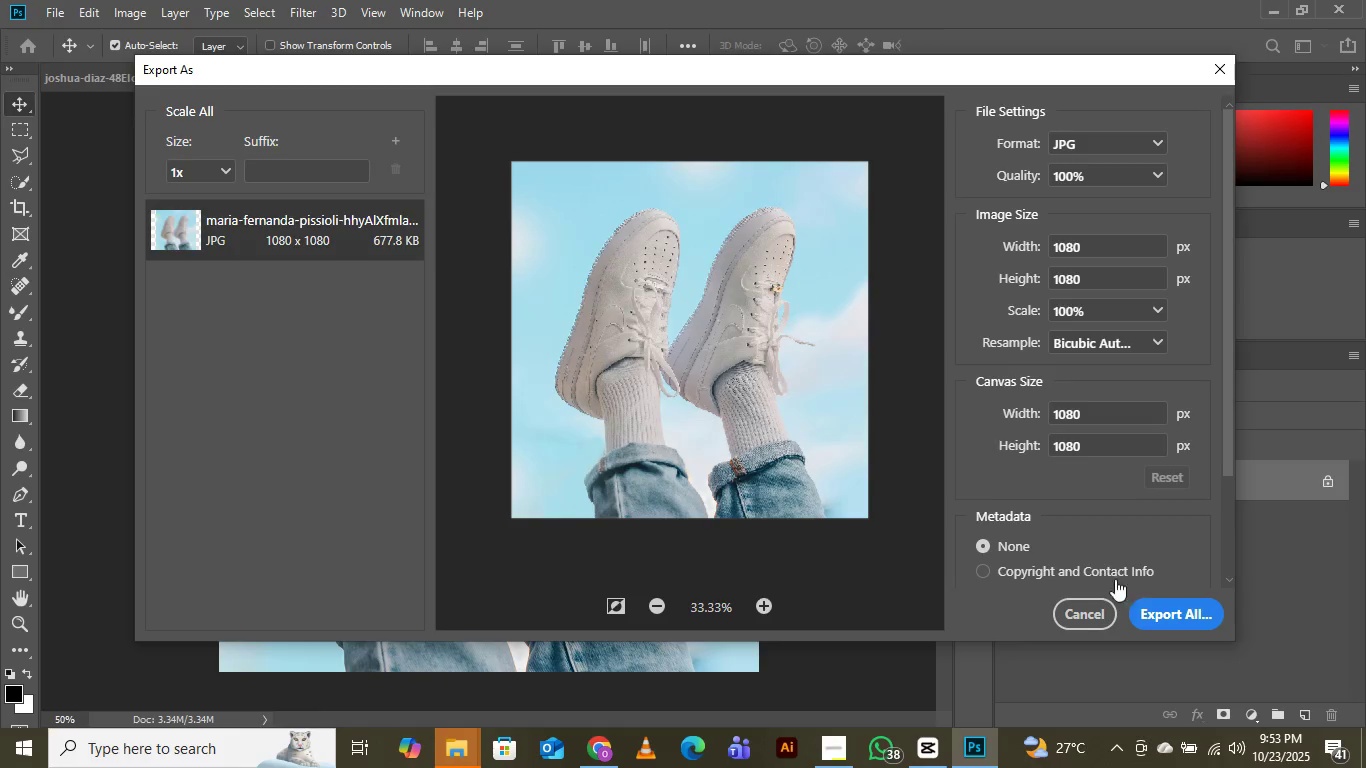 
left_click([1161, 616])
 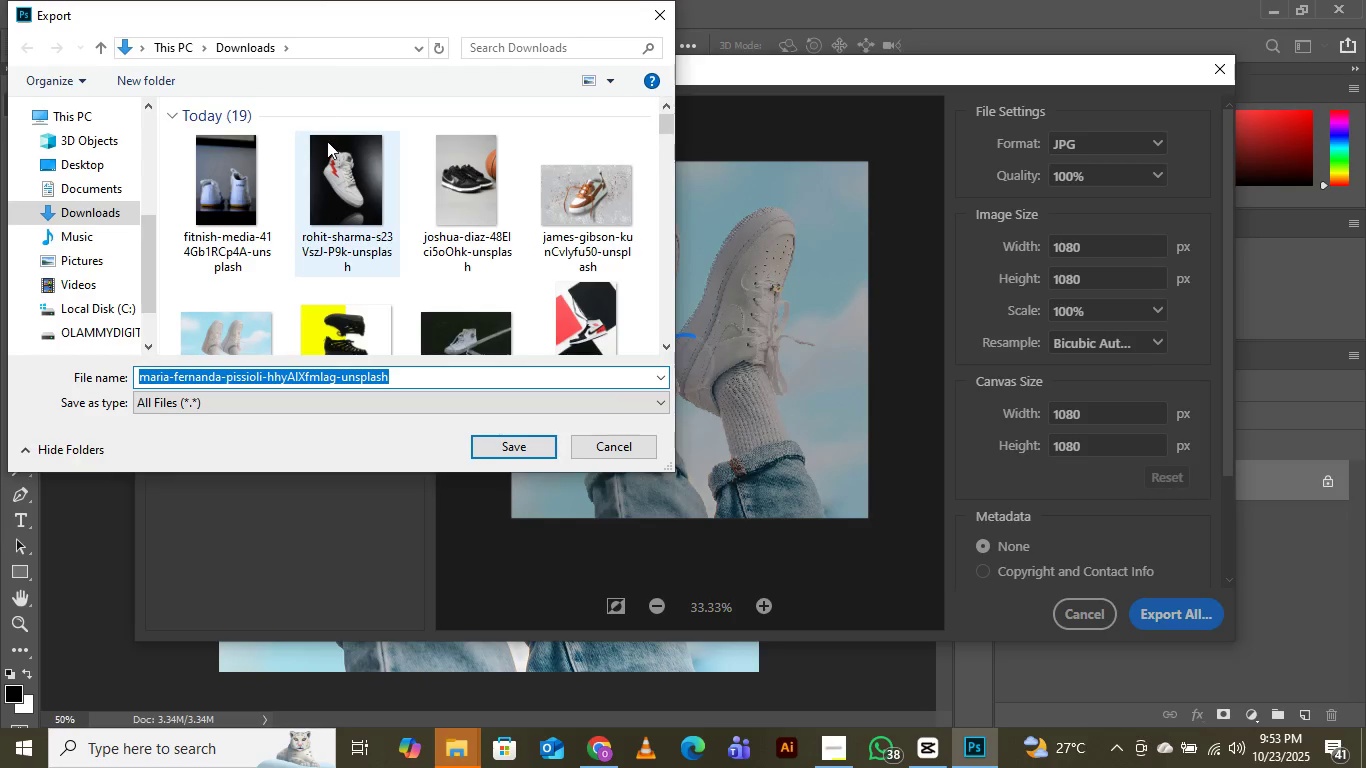 
scroll: coordinate [419, 258], scroll_direction: down, amount: 4.0
 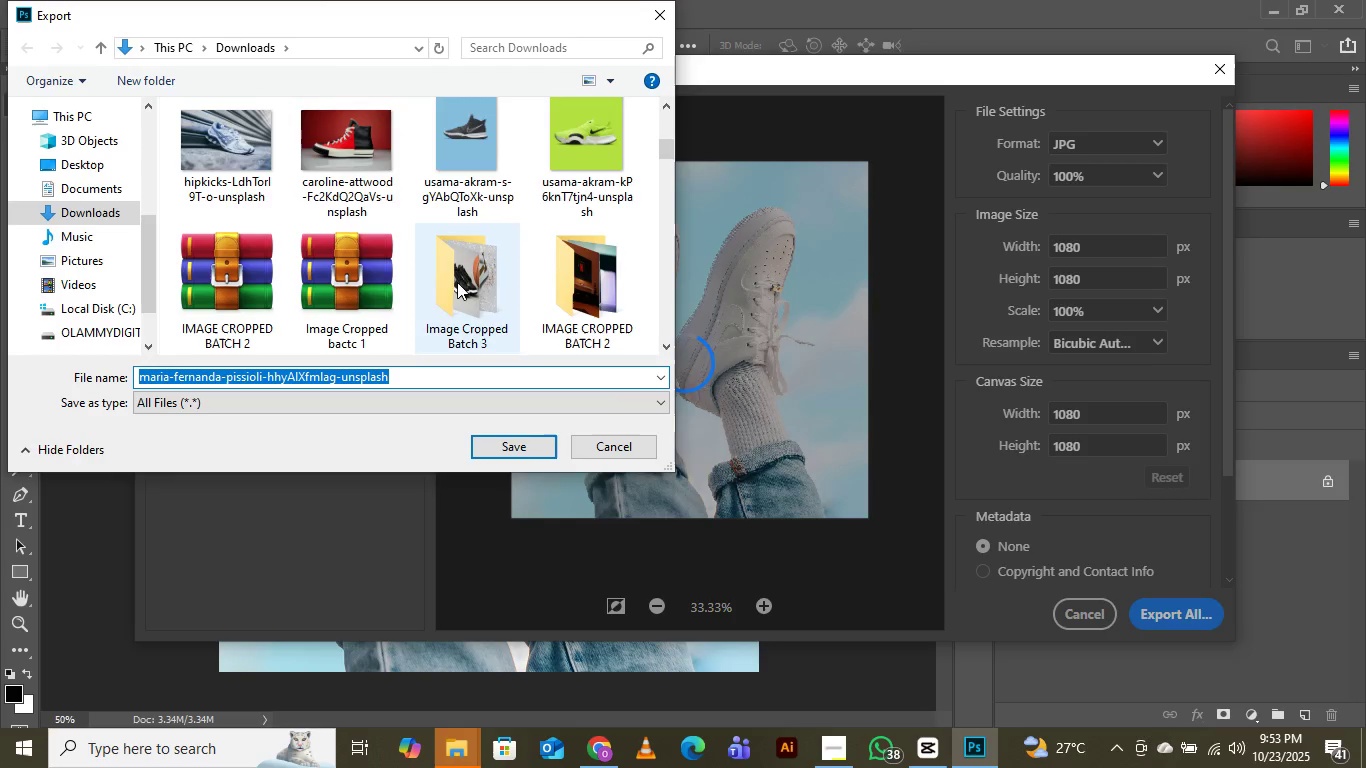 
double_click([457, 282])
 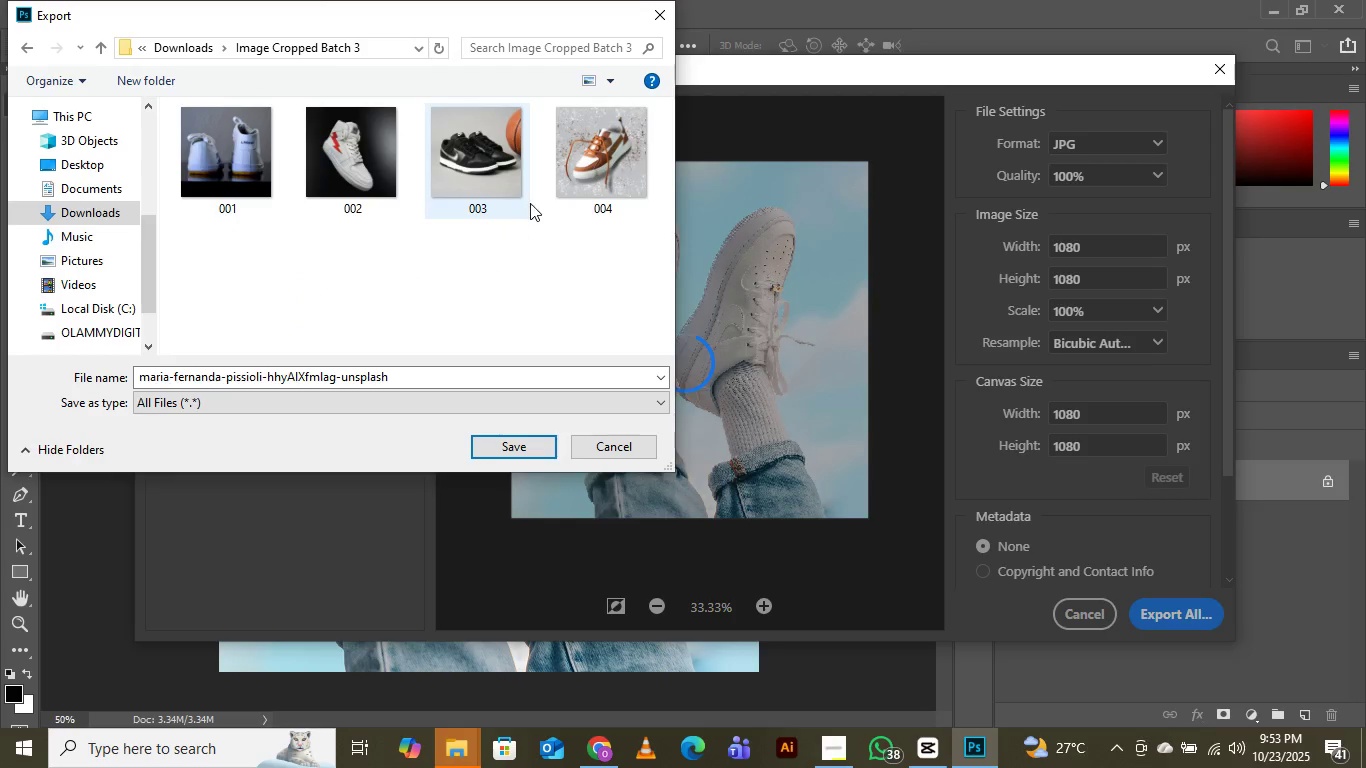 
left_click([613, 164])
 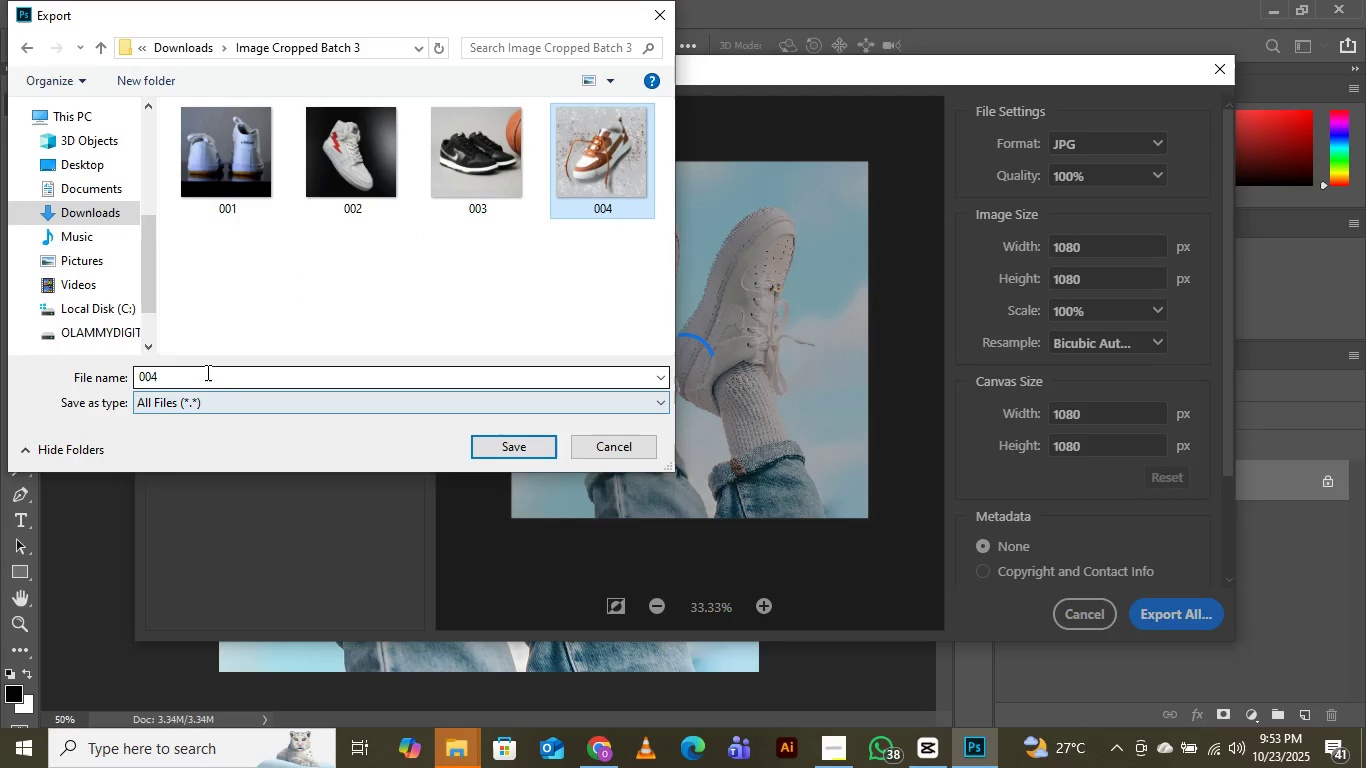 
left_click([207, 372])
 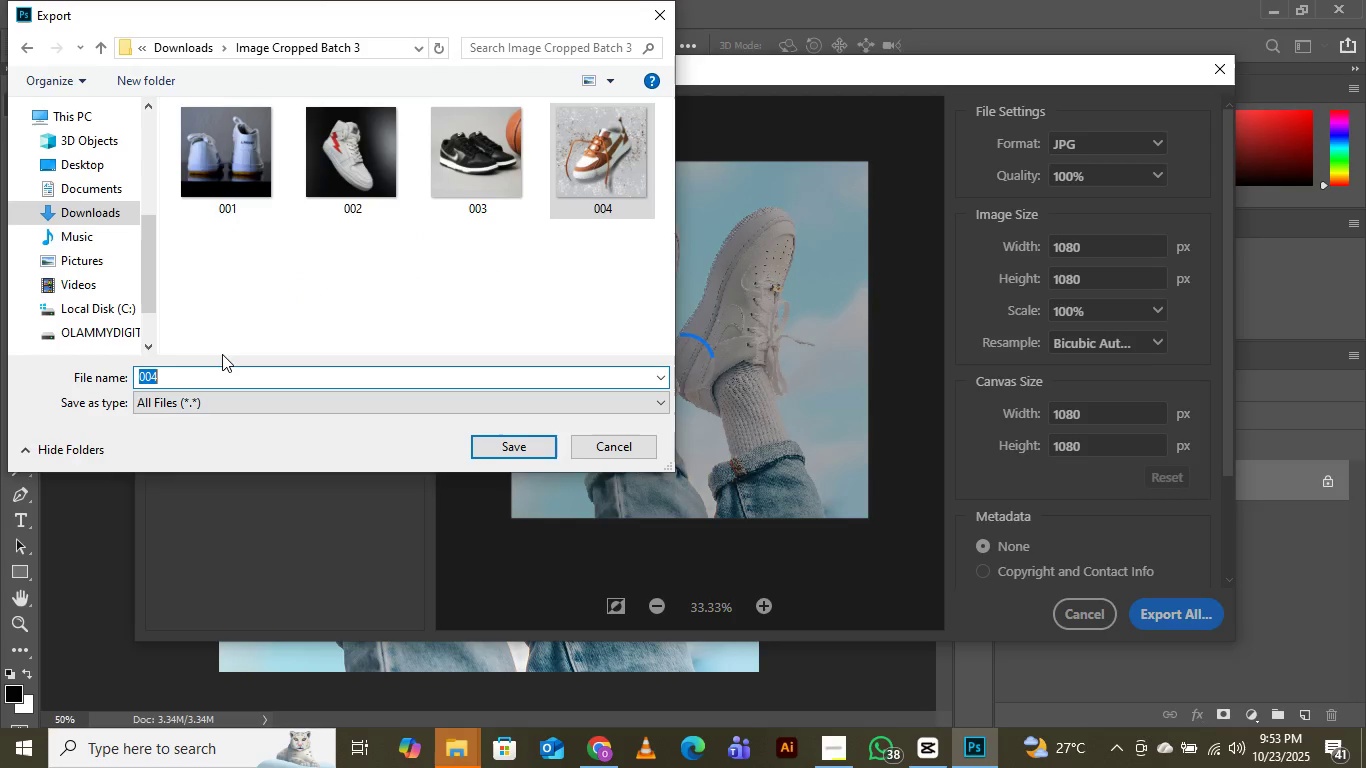 
key(ArrowRight)
 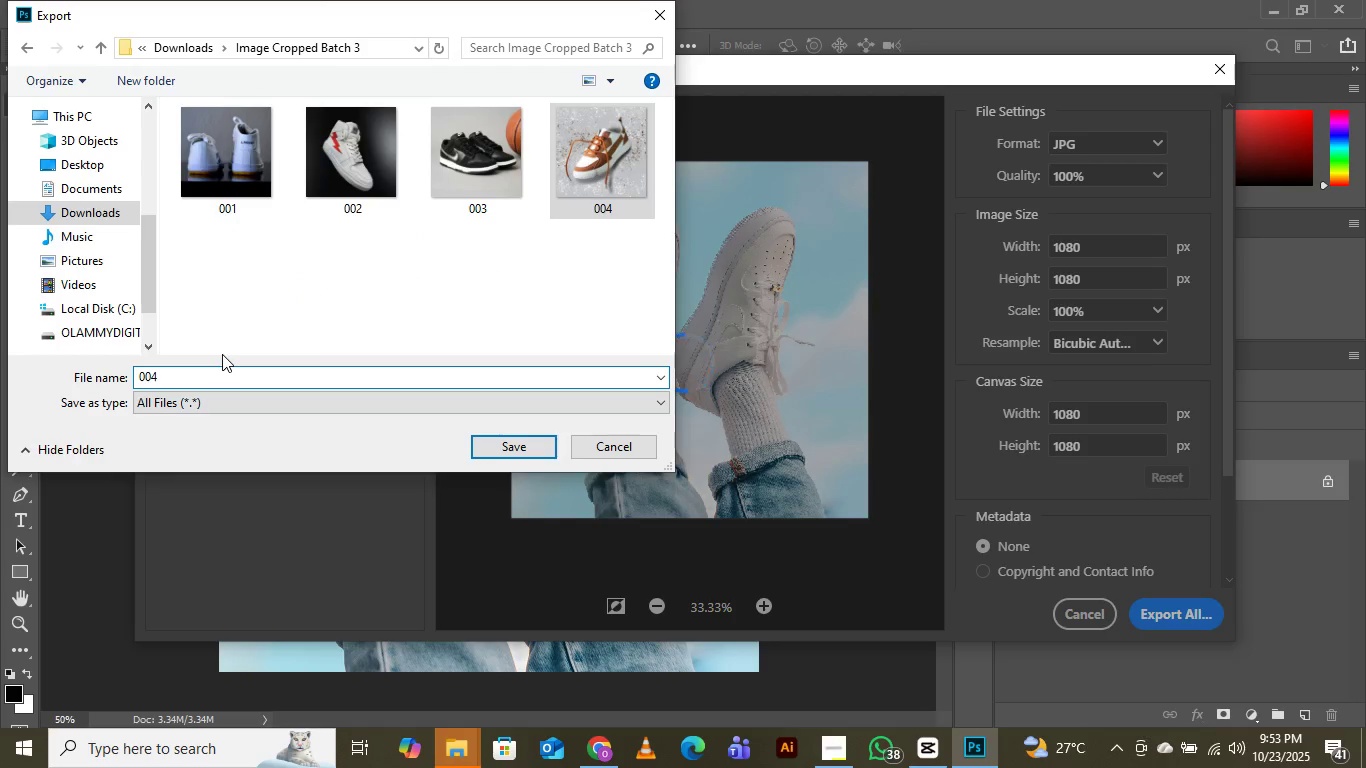 
key(Backspace)
 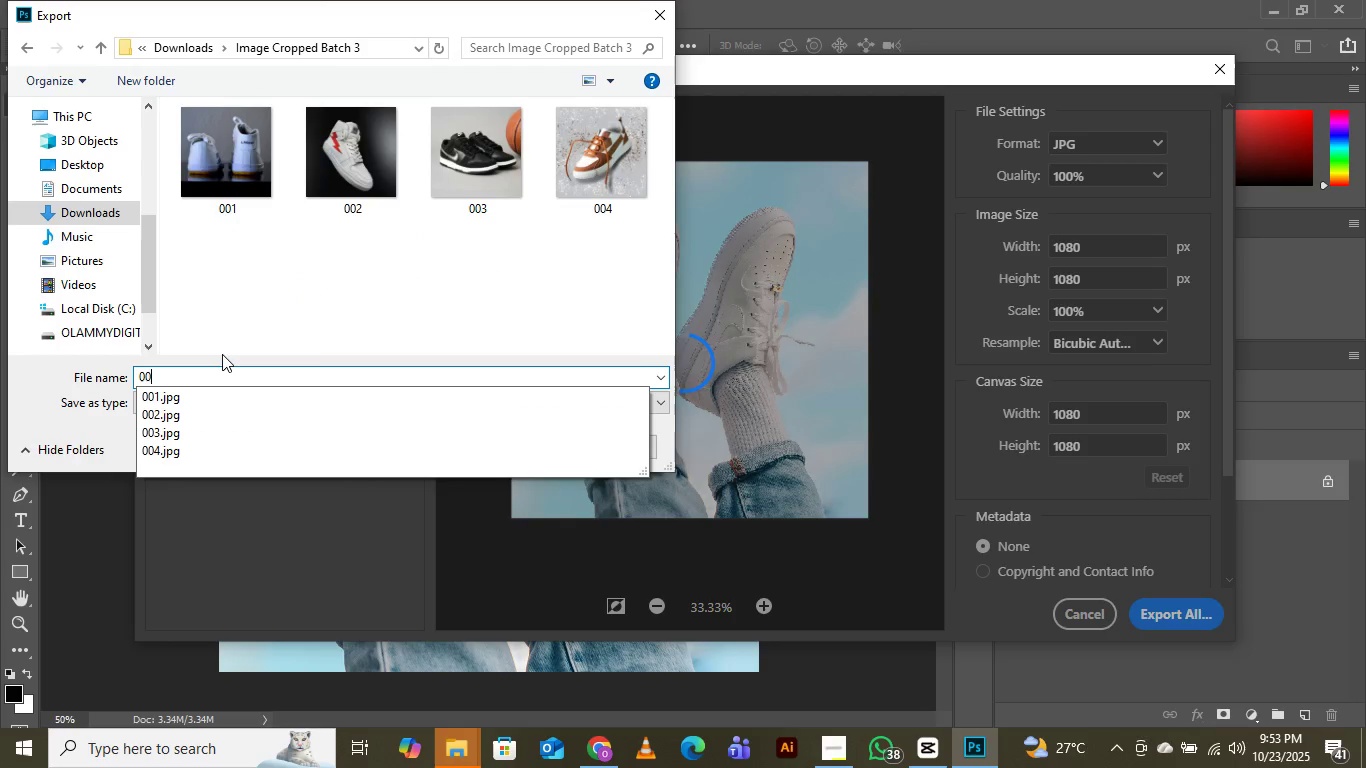 
key(5)
 